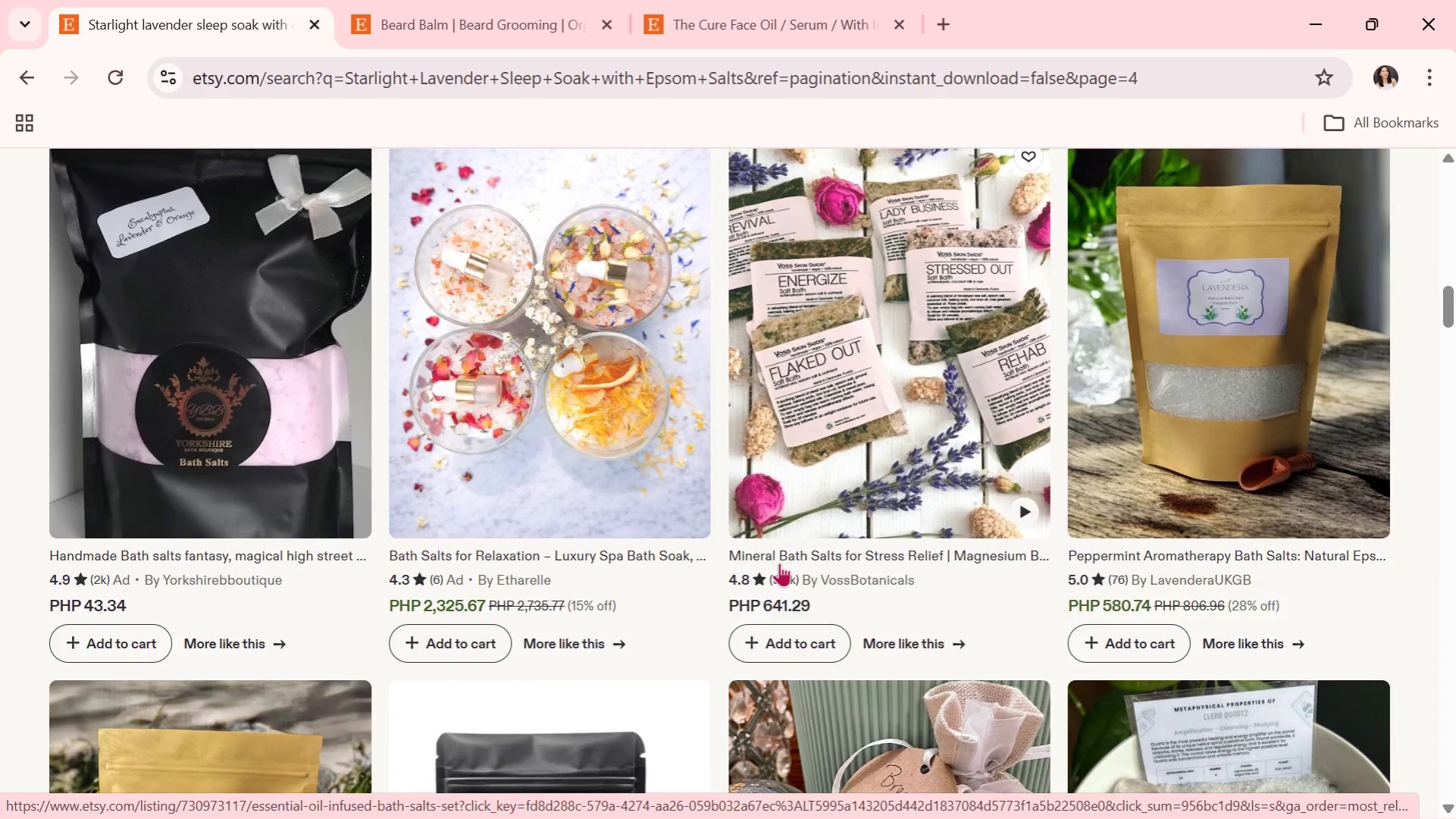 
scroll: coordinate [803, 597], scroll_direction: down, amount: 10.0
 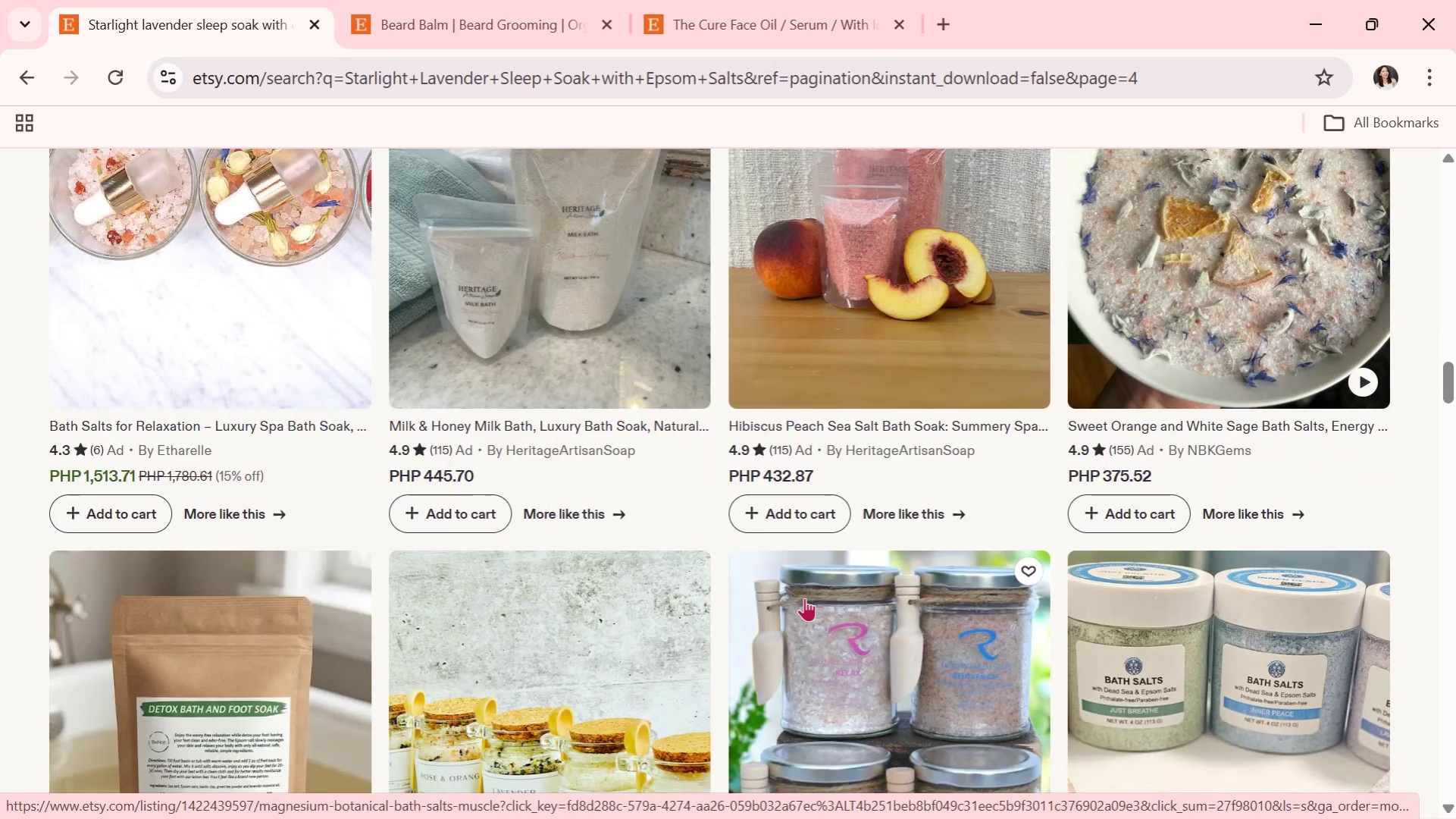 
scroll: coordinate [813, 597], scroll_direction: down, amount: 13.0
 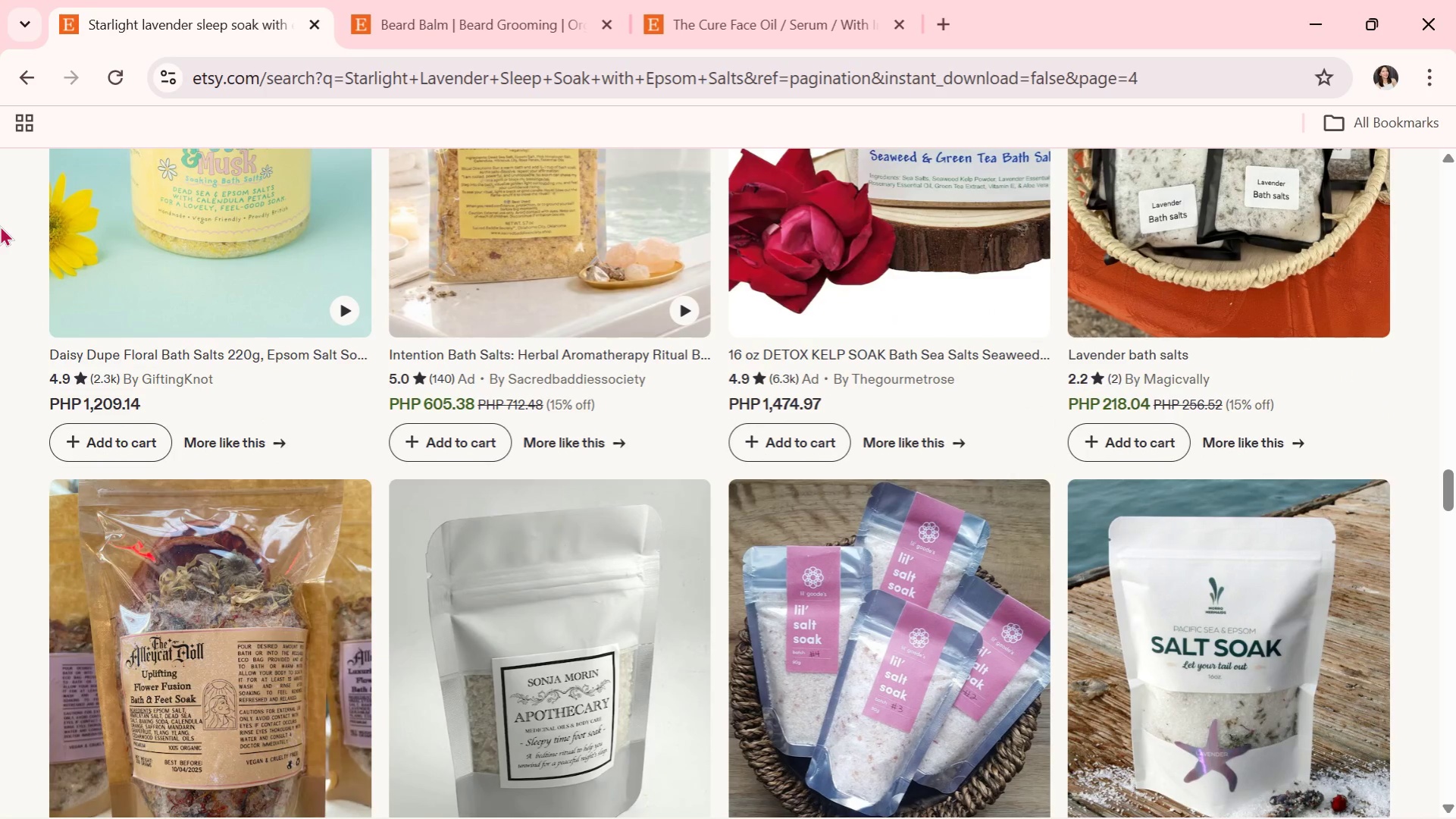 
wait(9.59)
 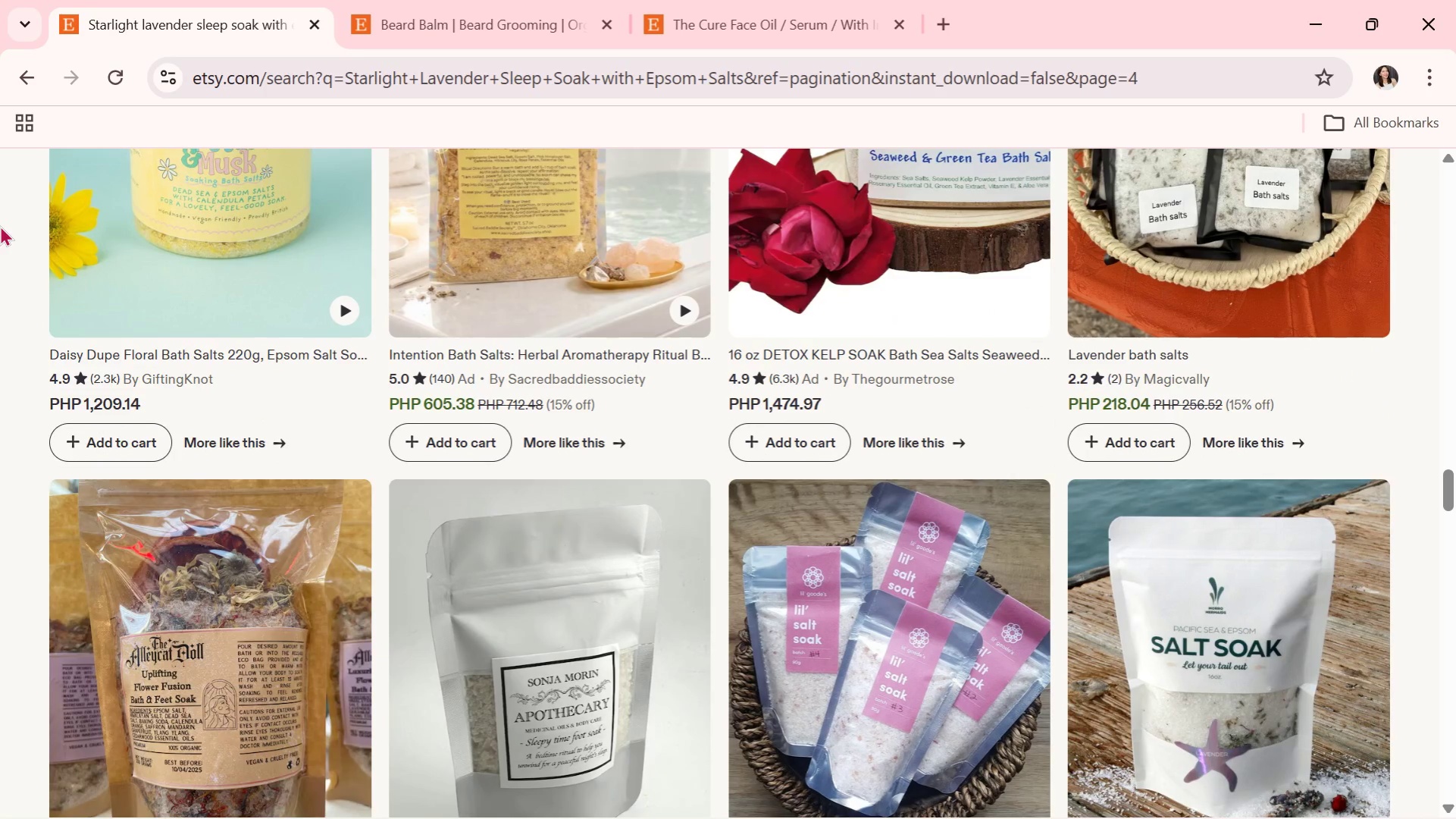 
scroll: coordinate [742, 659], scroll_direction: down, amount: 33.0
 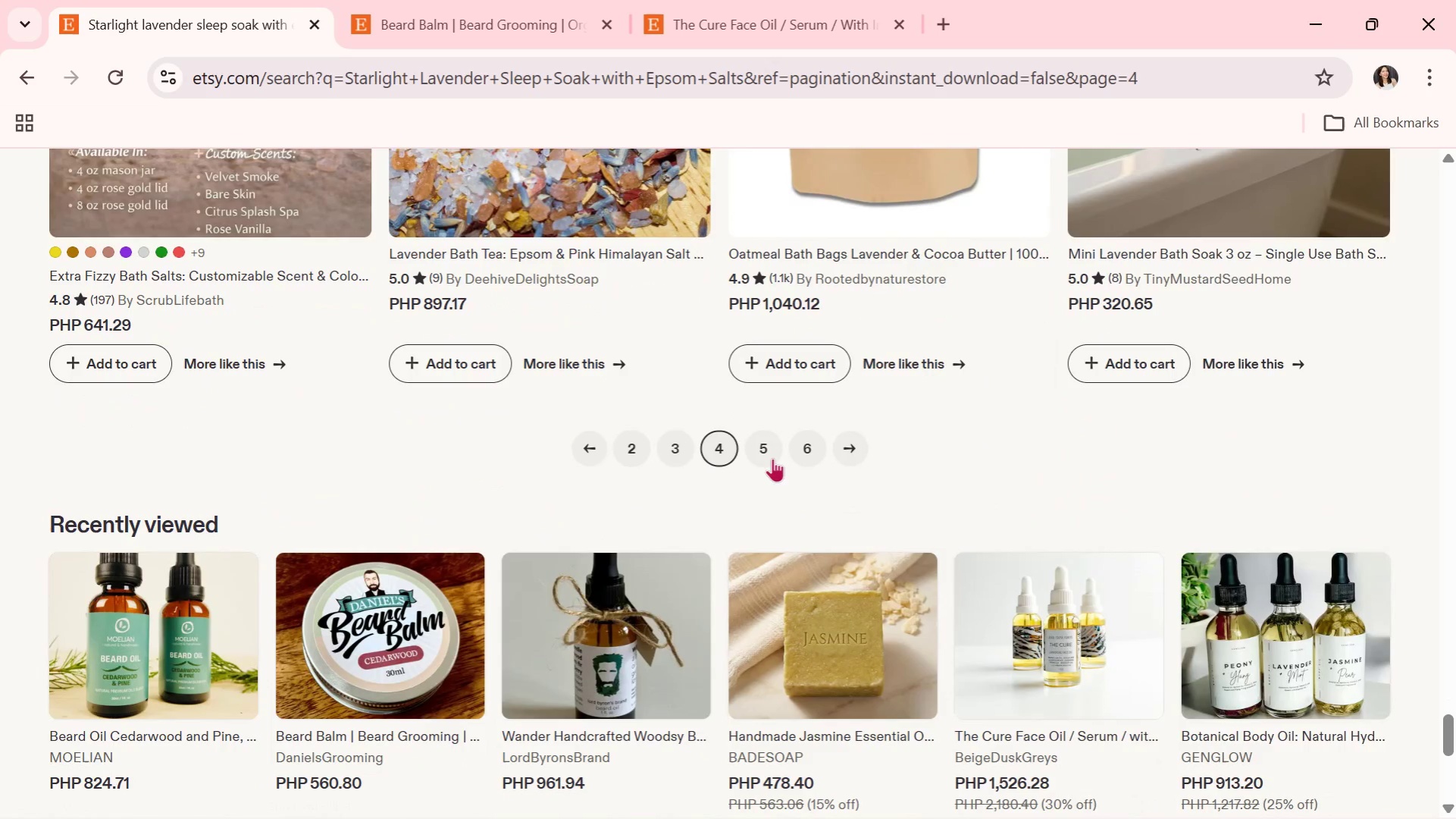 
left_click([772, 458])
 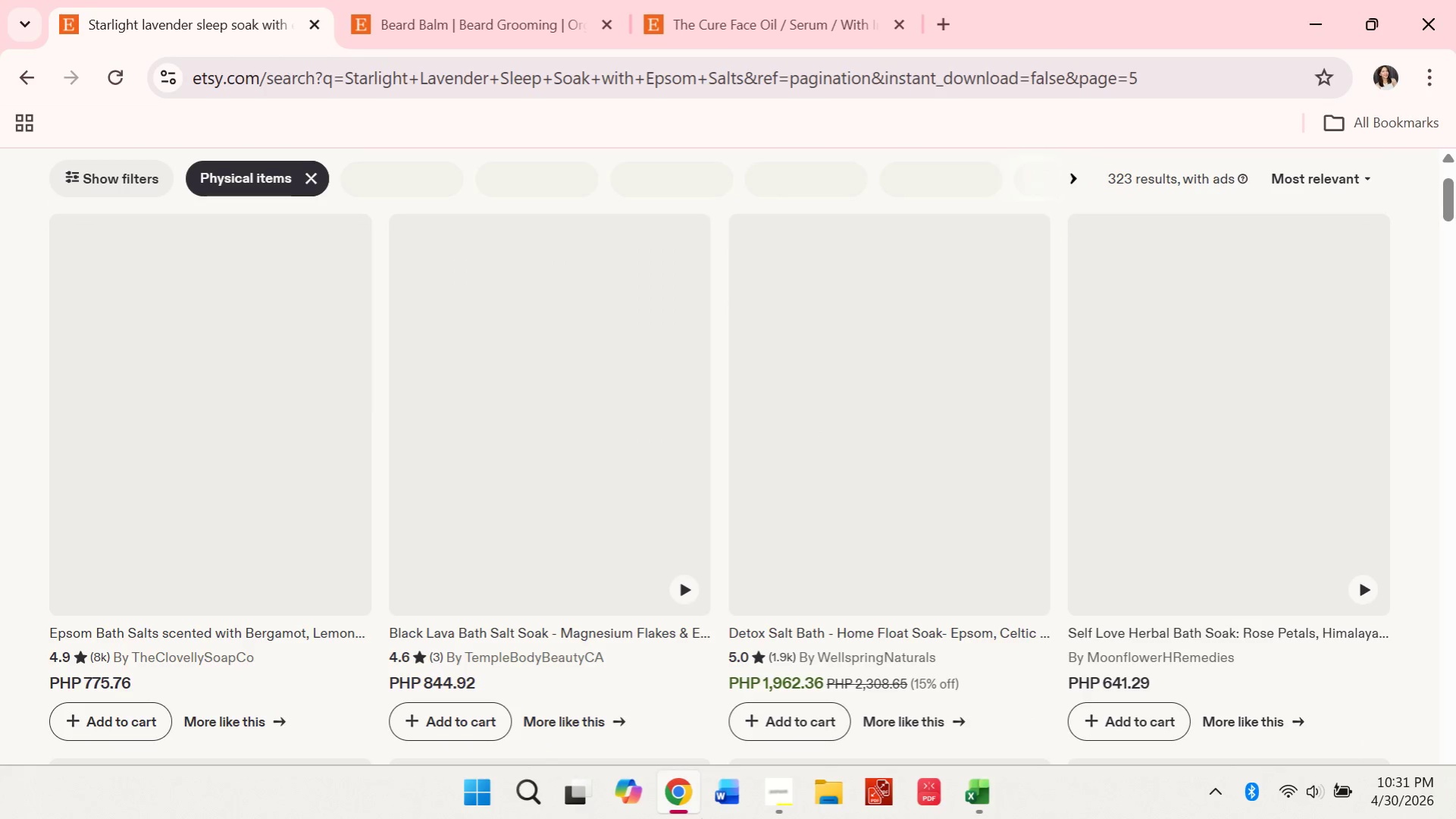 
scroll: coordinate [701, 818], scroll_direction: down, amount: 2.0
 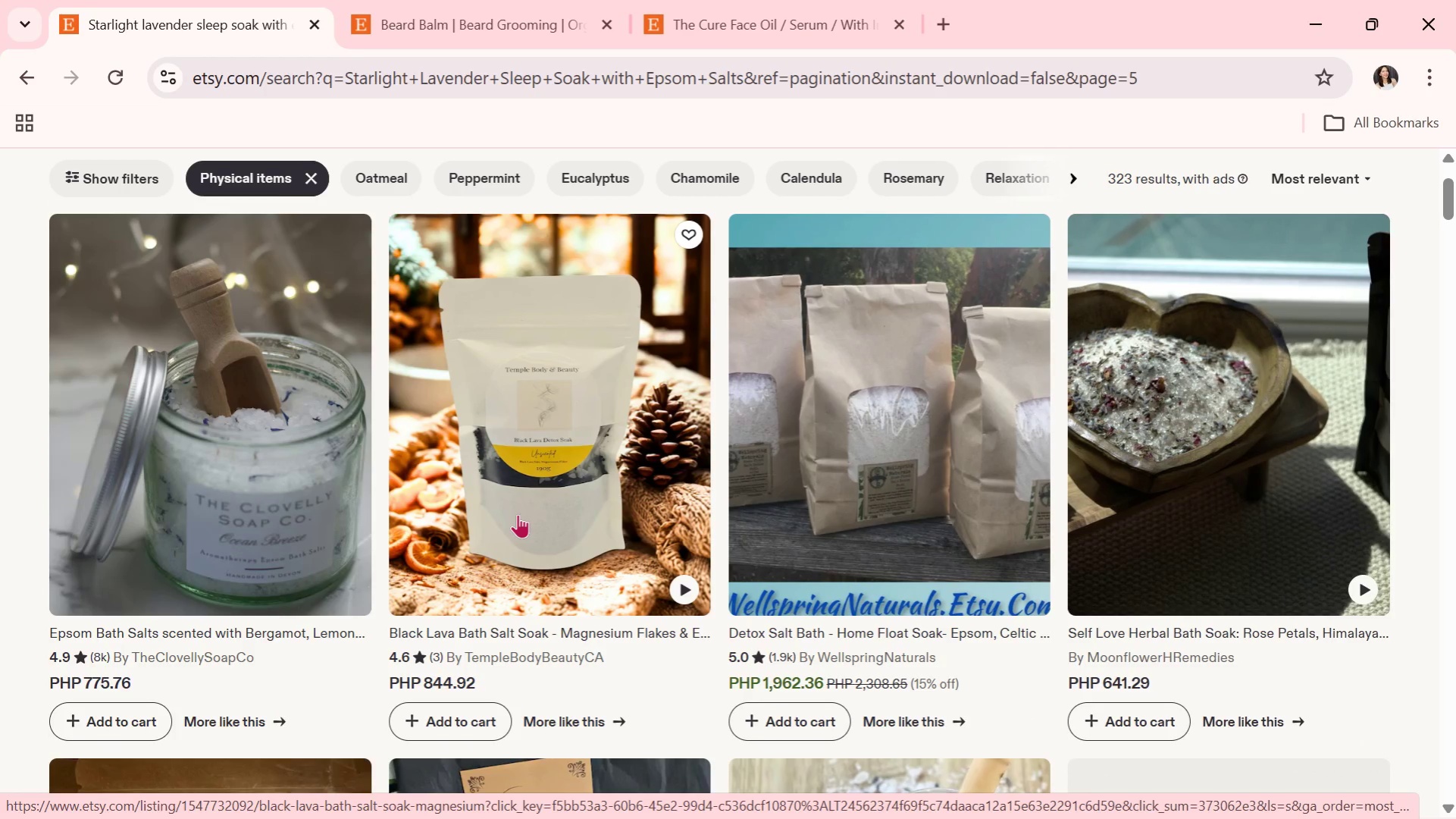 
wait(8.25)
 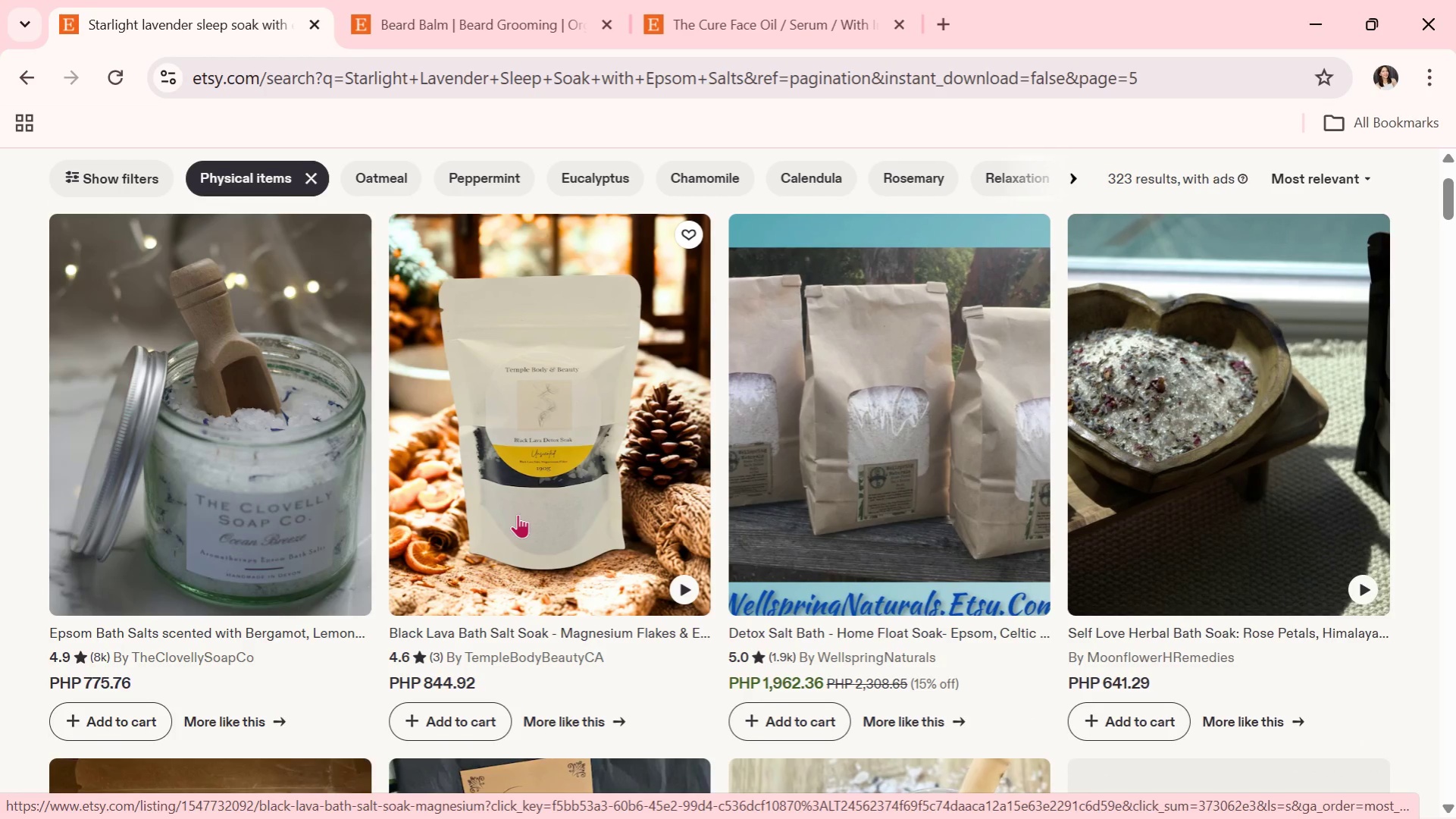 
scroll: coordinate [65, 813], scroll_direction: down, amount: 2.0
 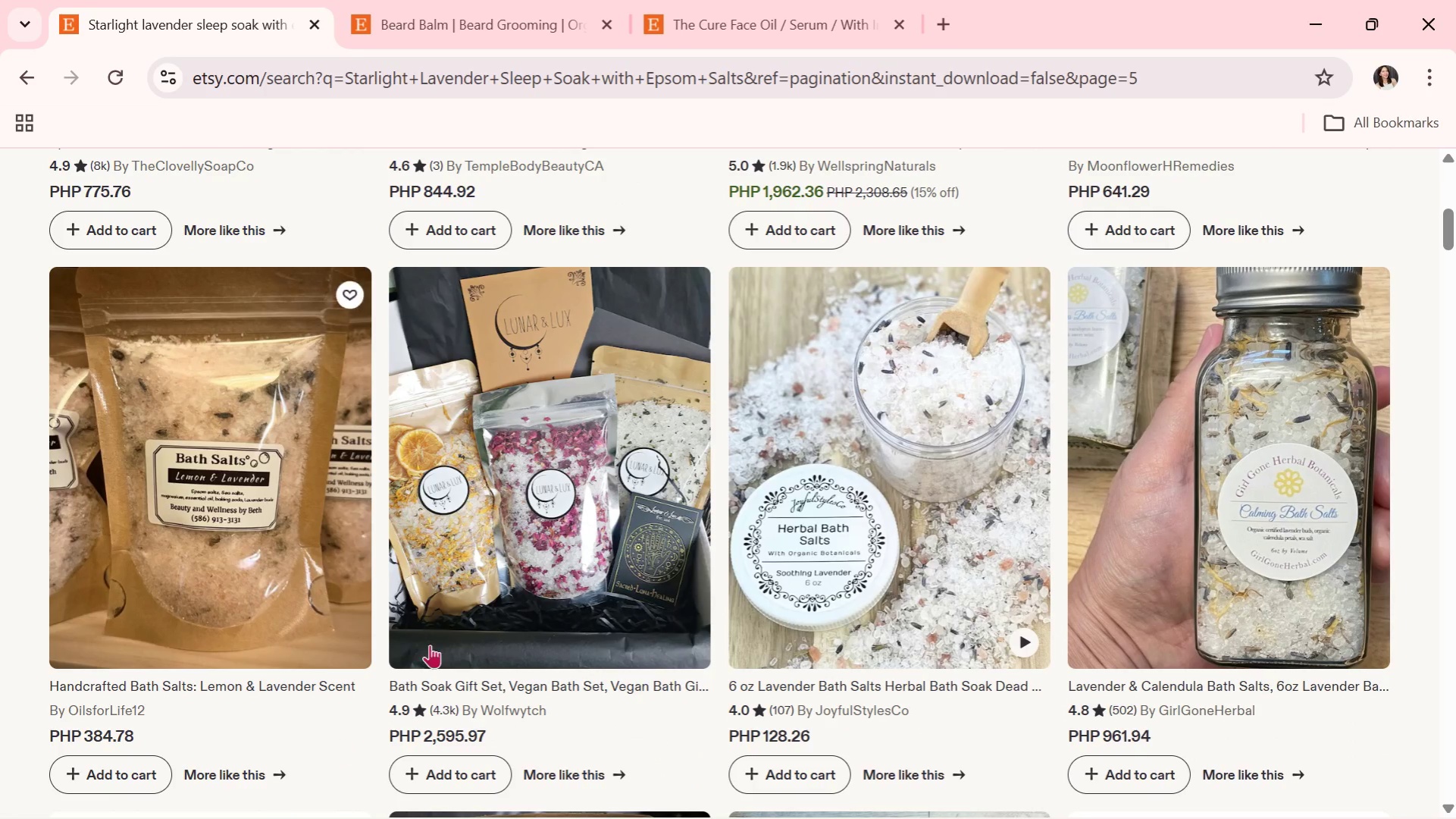 
wait(7.95)
 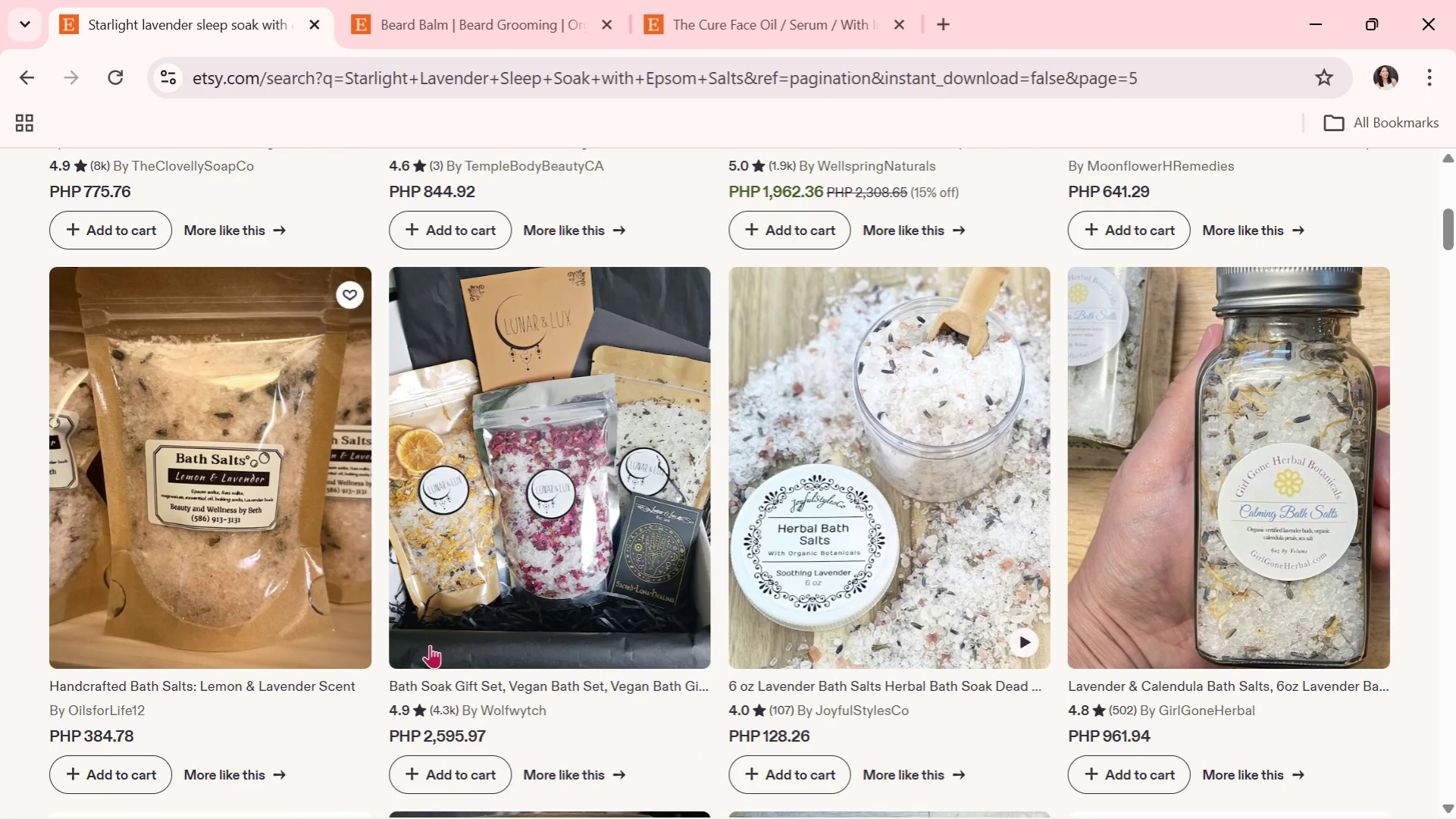 
scroll: coordinate [490, 589], scroll_direction: up, amount: 15.0
 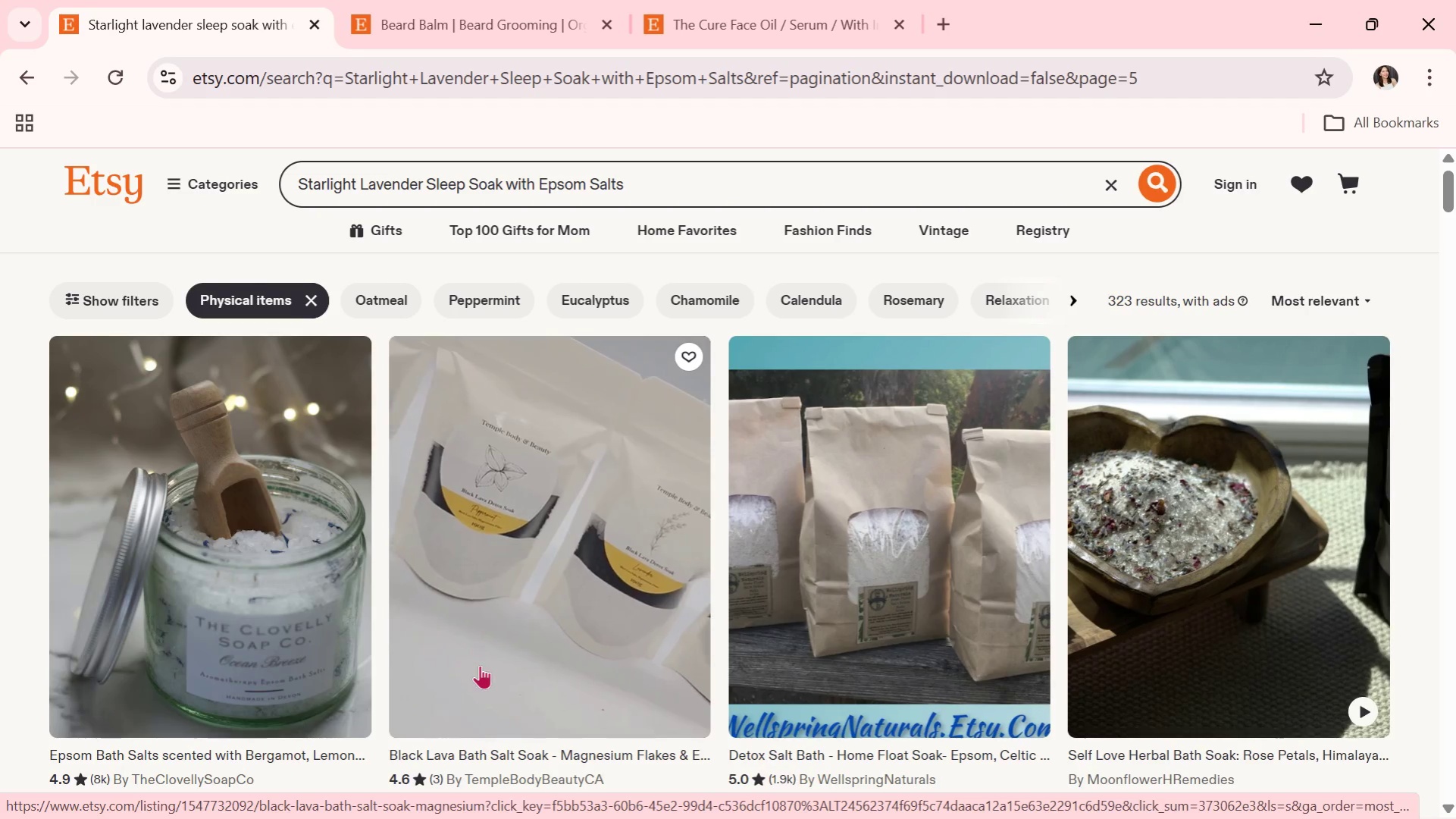 
scroll: coordinate [505, 664], scroll_direction: down, amount: 2.0
 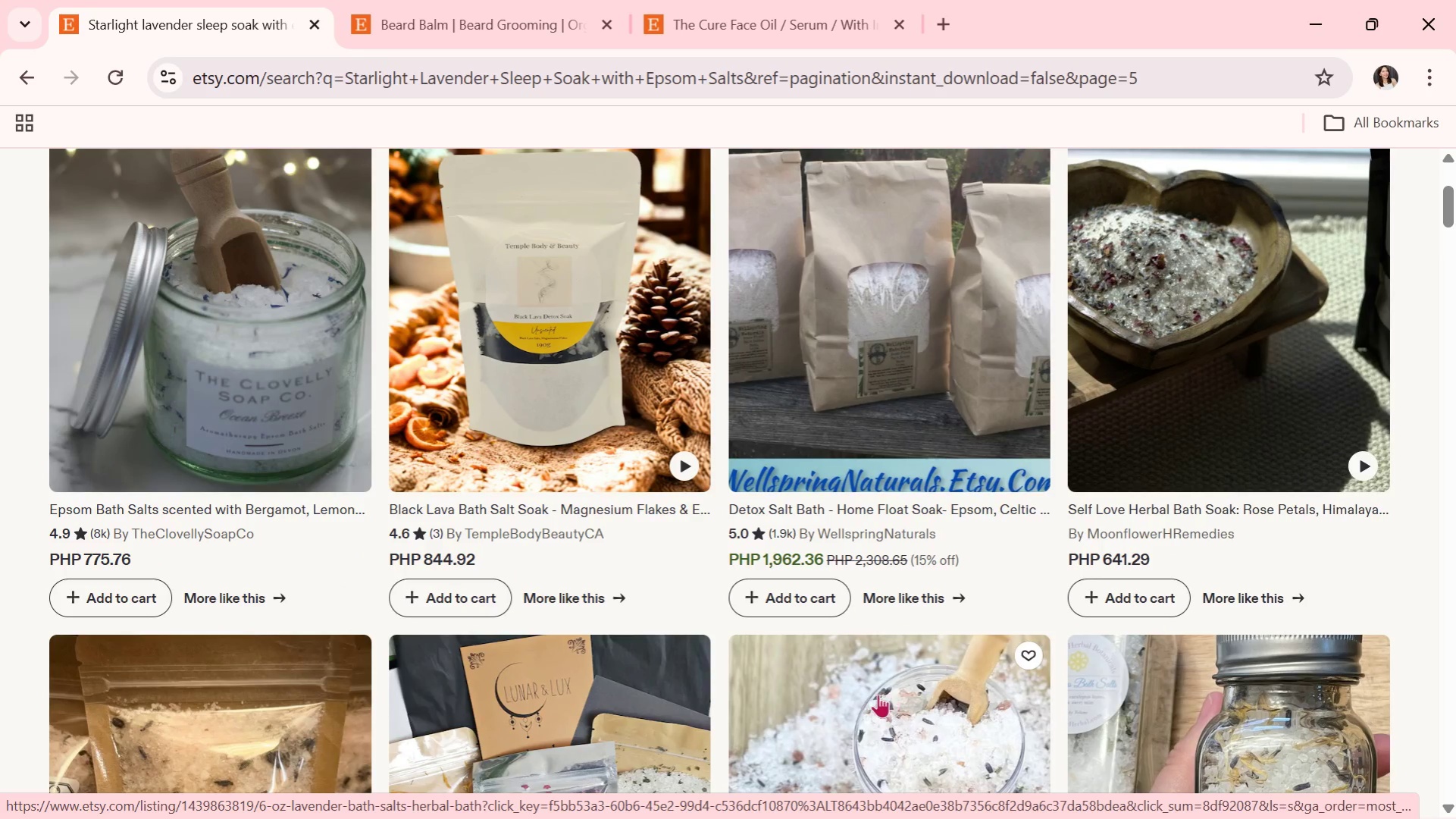 
wait(8.24)
 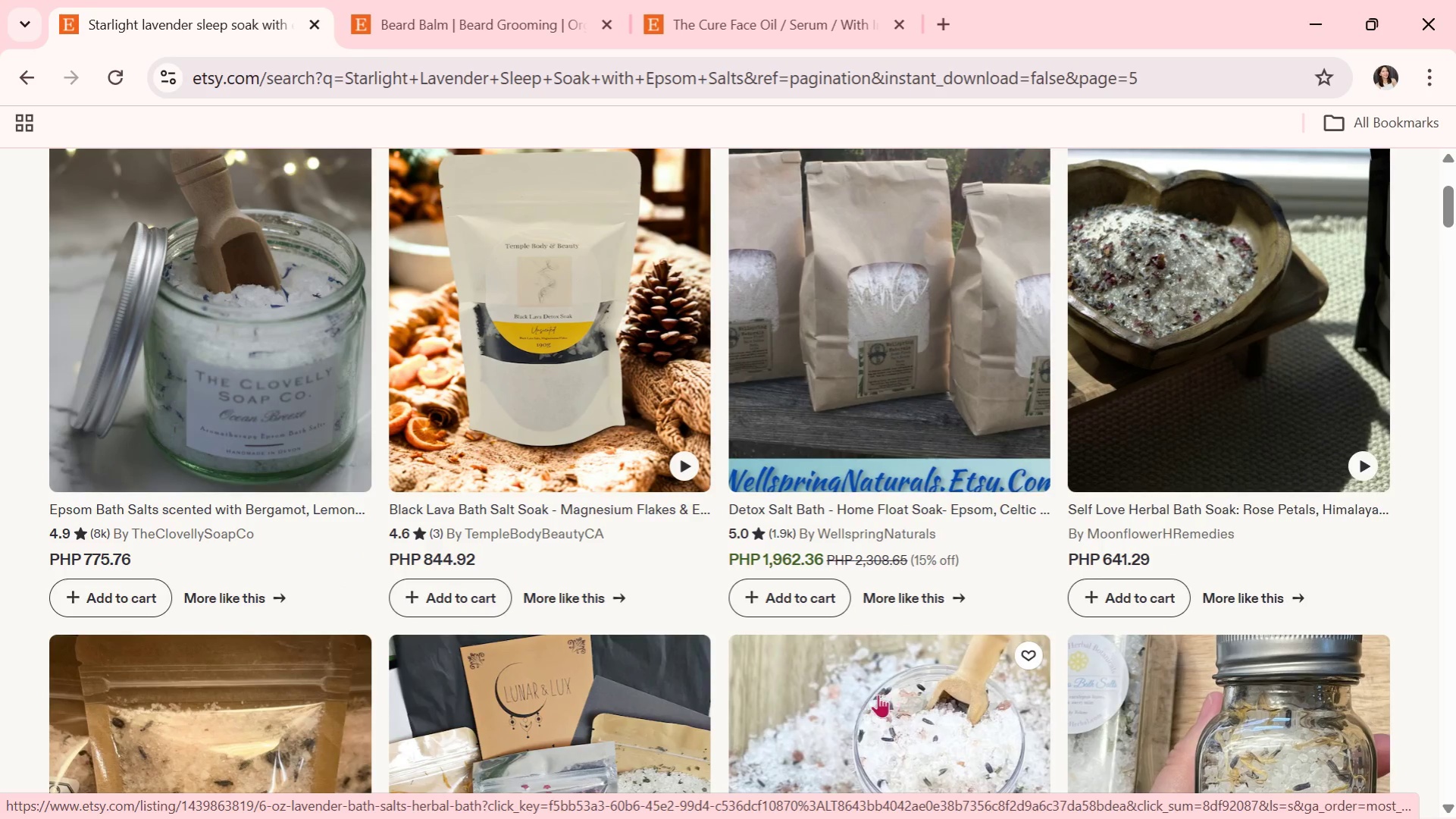 
scroll: coordinate [735, 726], scroll_direction: down, amount: 6.0
 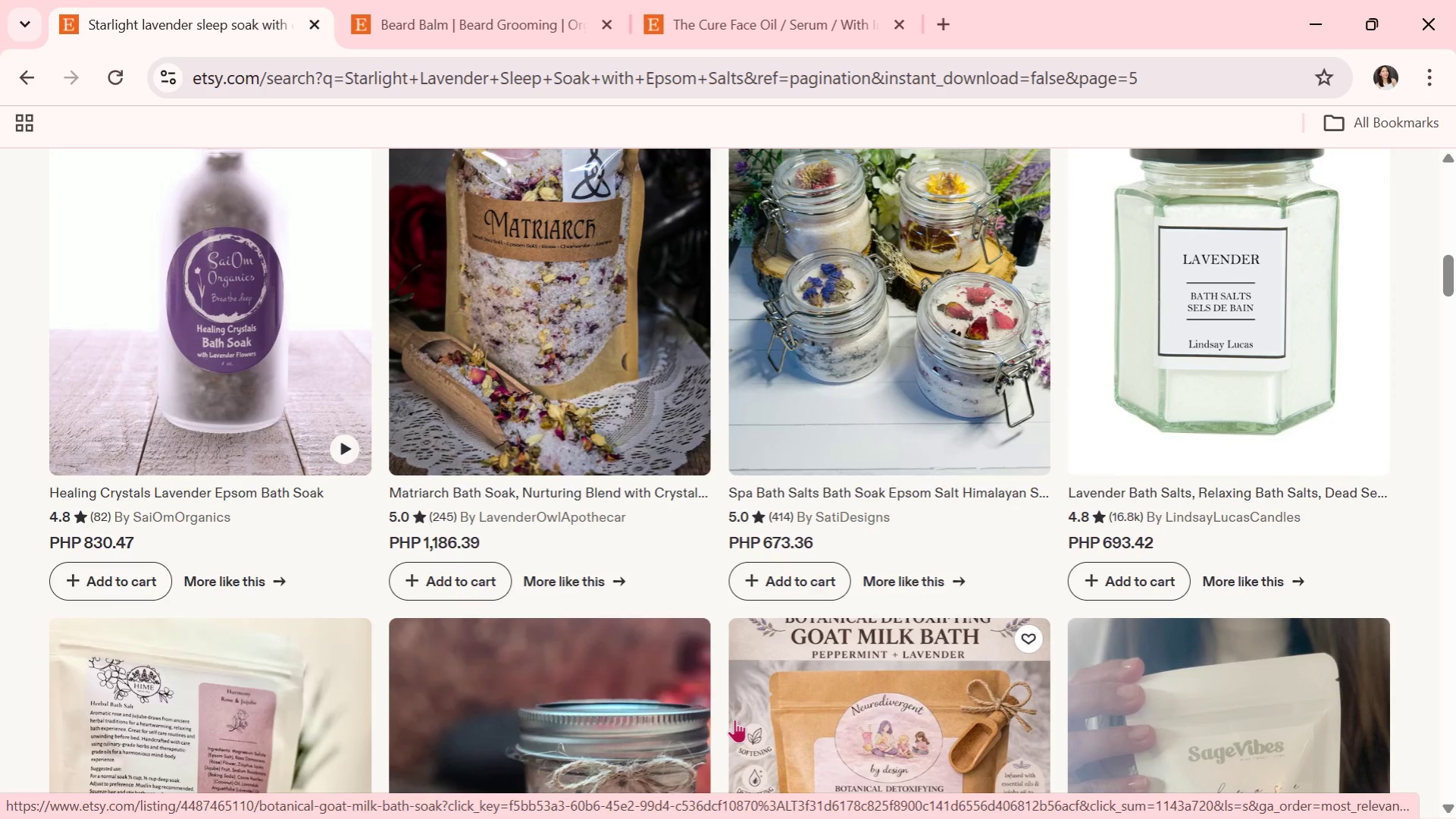 
wait(7.19)
 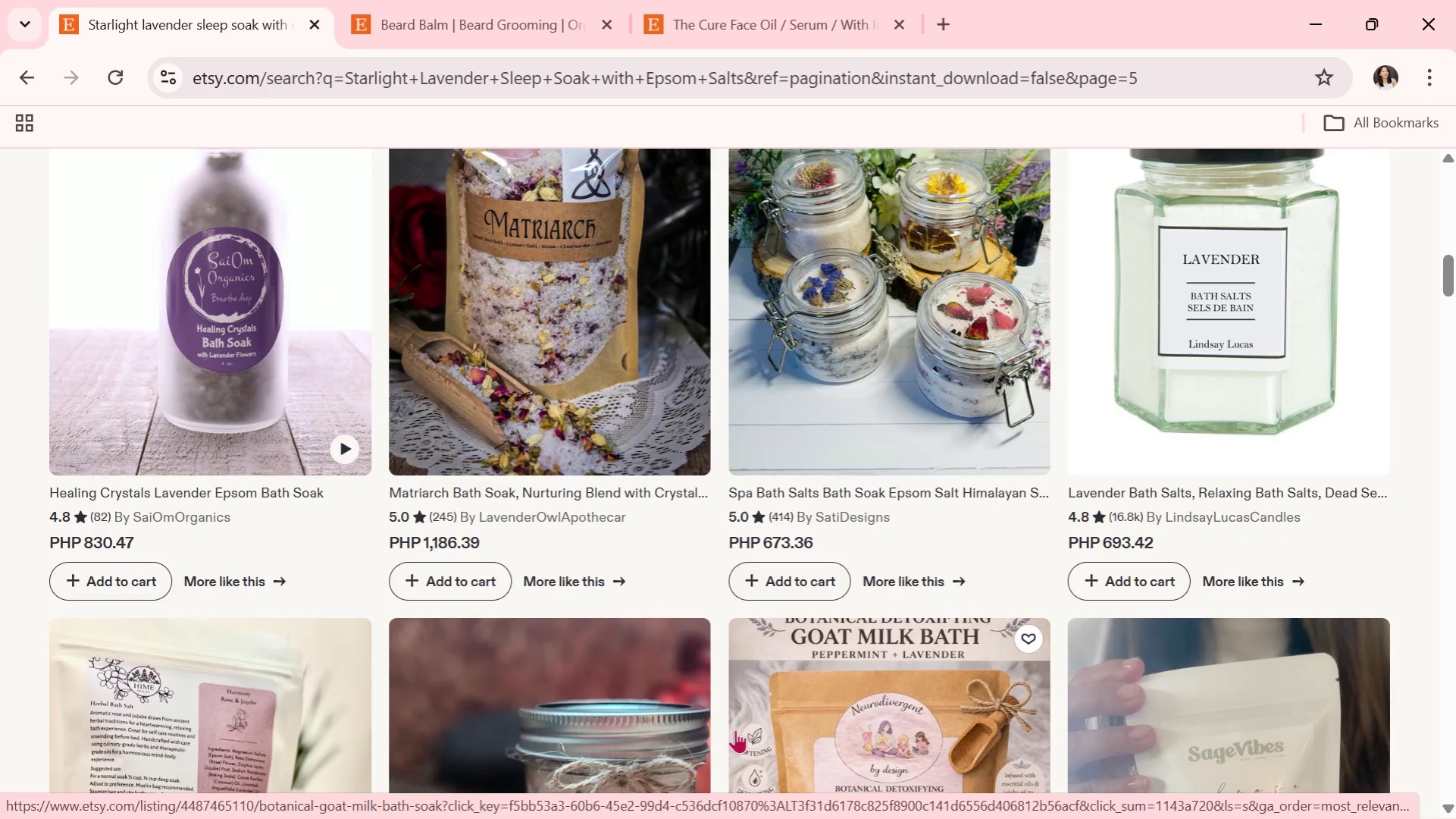 
scroll: coordinate [1454, 717], scroll_direction: down, amount: 3.0
 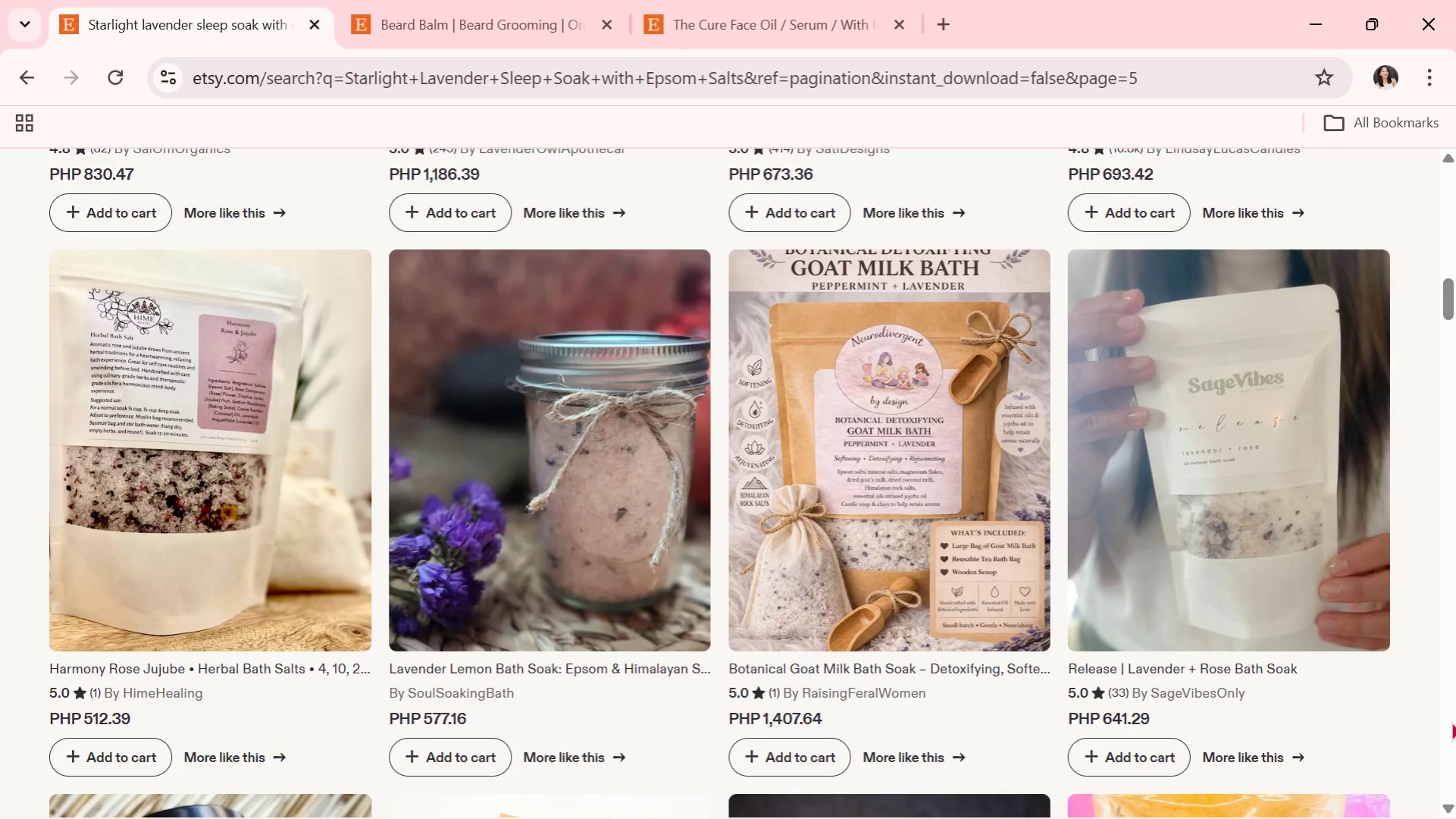 
wait(11.7)
 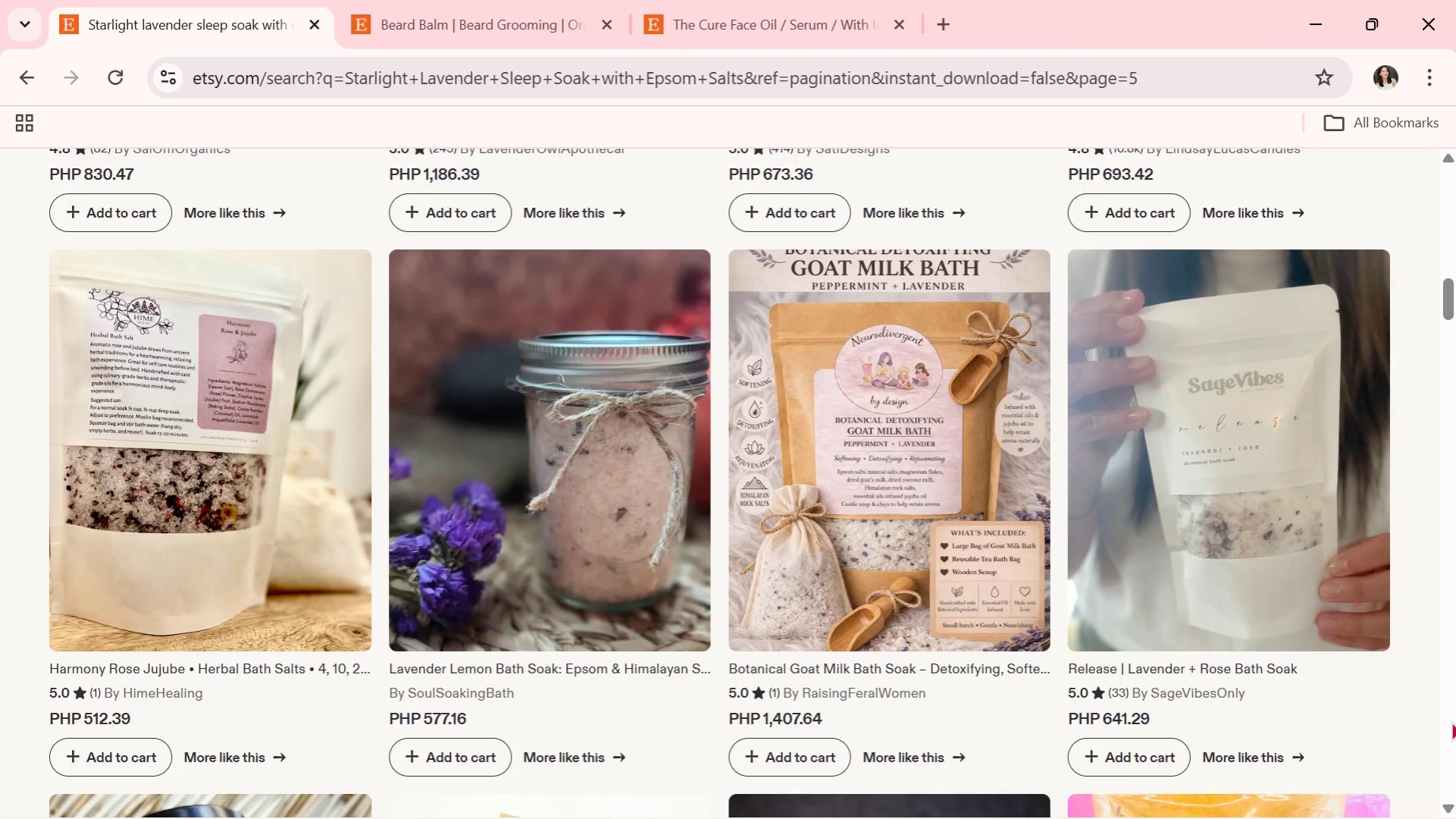 
scroll: coordinate [1363, 782], scroll_direction: down, amount: 5.0
 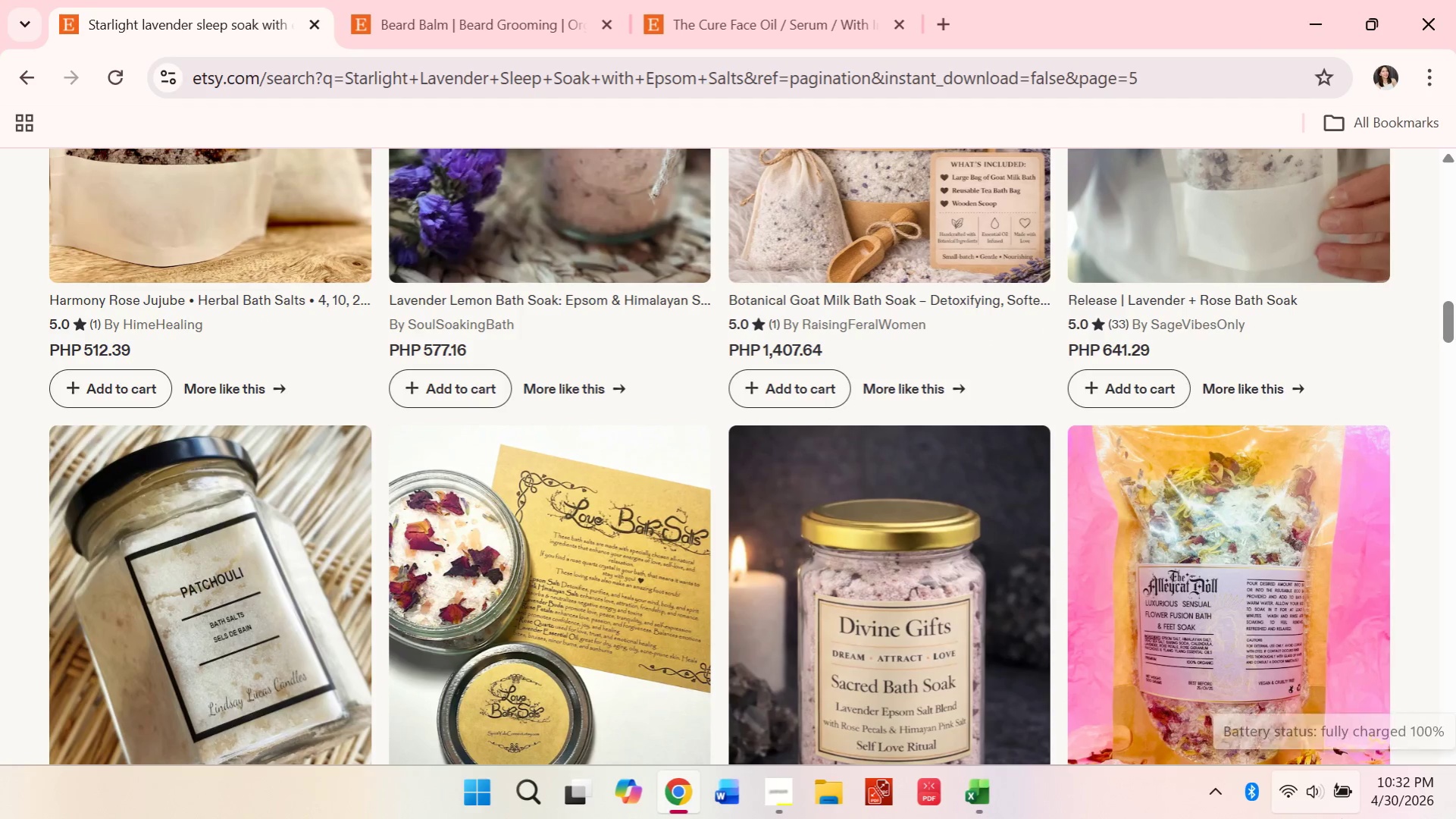 
scroll: coordinate [1329, 797], scroll_direction: down, amount: 2.0
 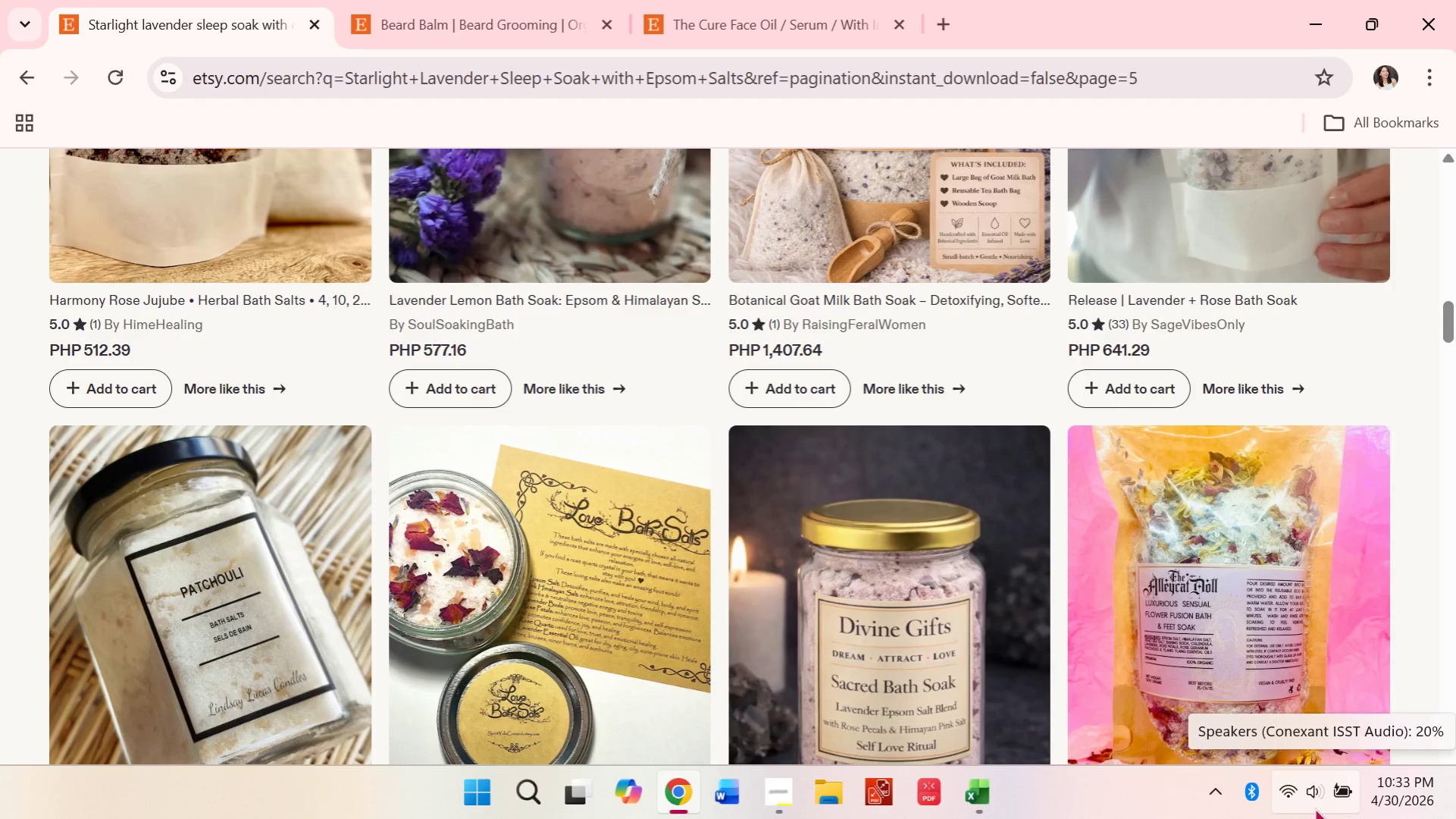 
wait(7.08)
 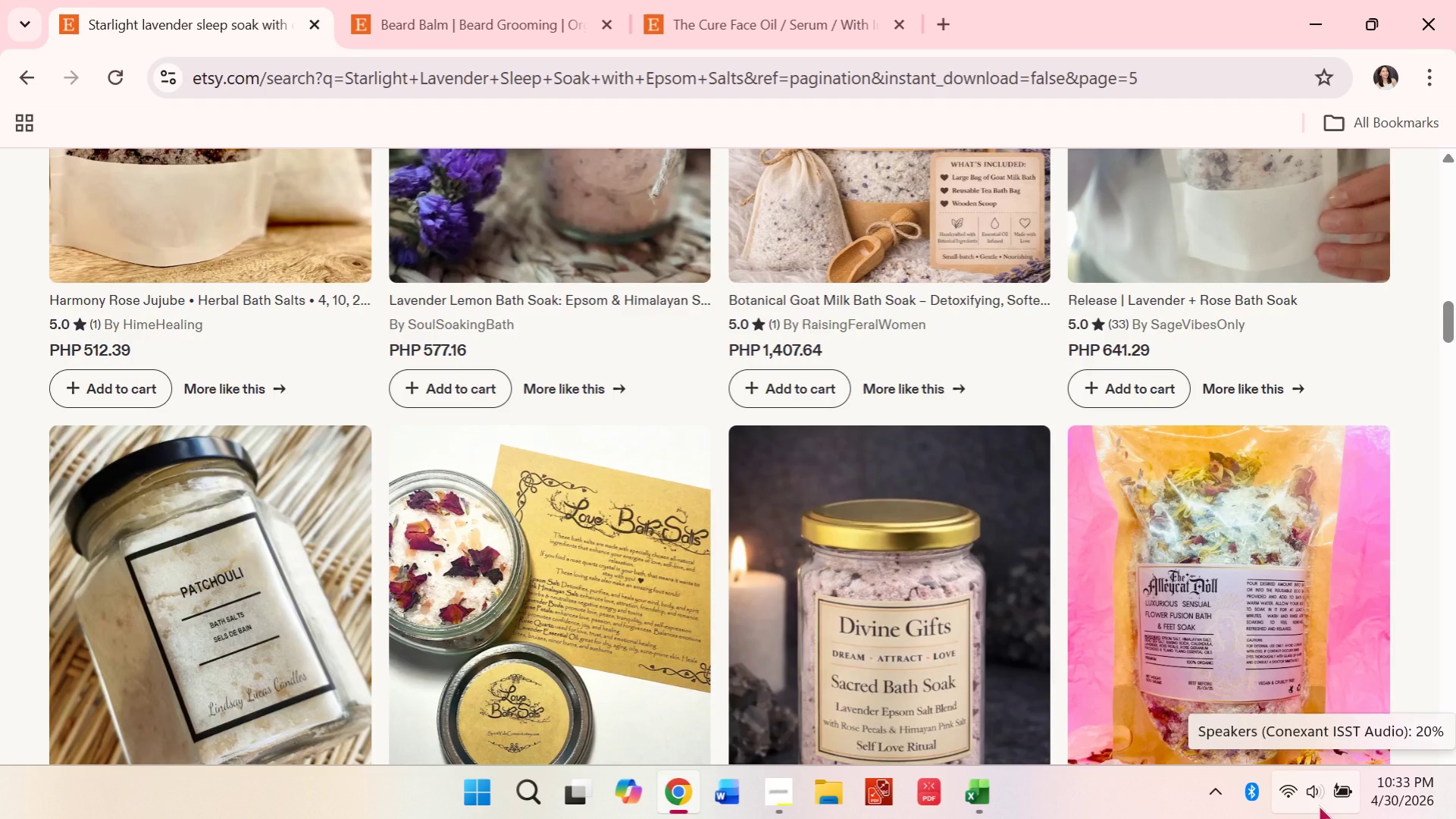 
scroll: coordinate [788, 155], scroll_direction: down, amount: 5.0
 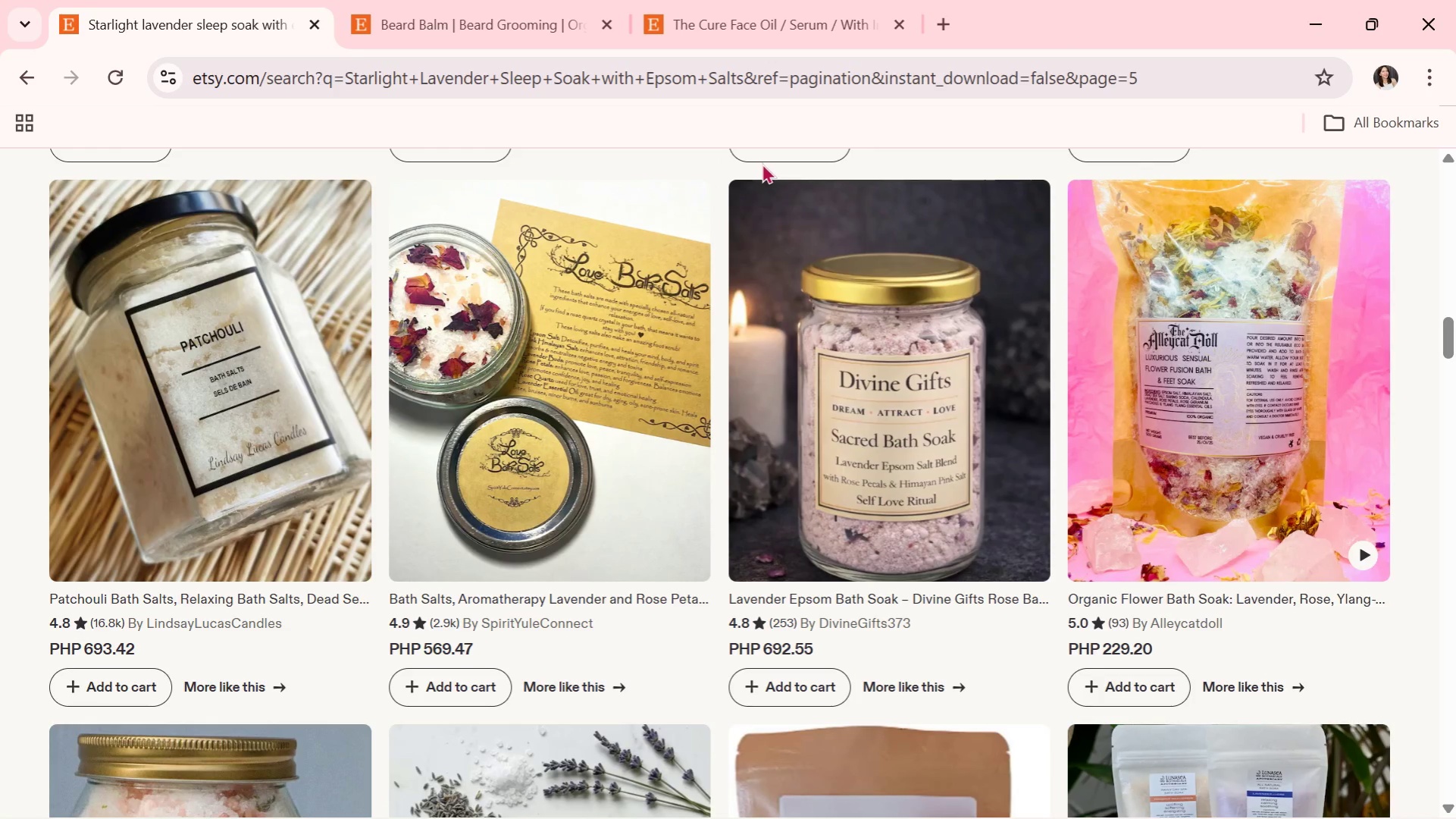 
scroll: coordinate [794, 202], scroll_direction: down, amount: 2.0
 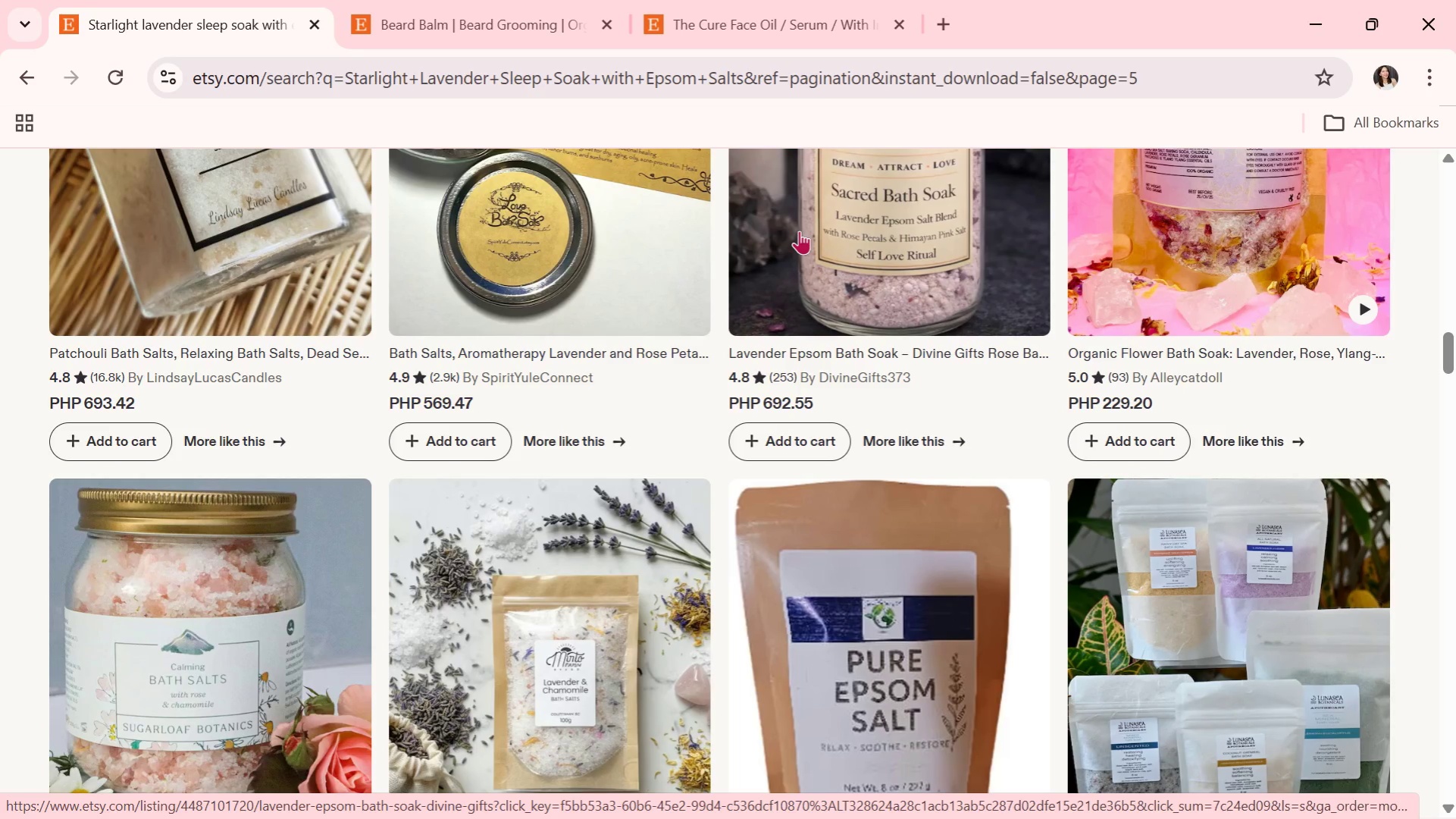 
wait(14.01)
 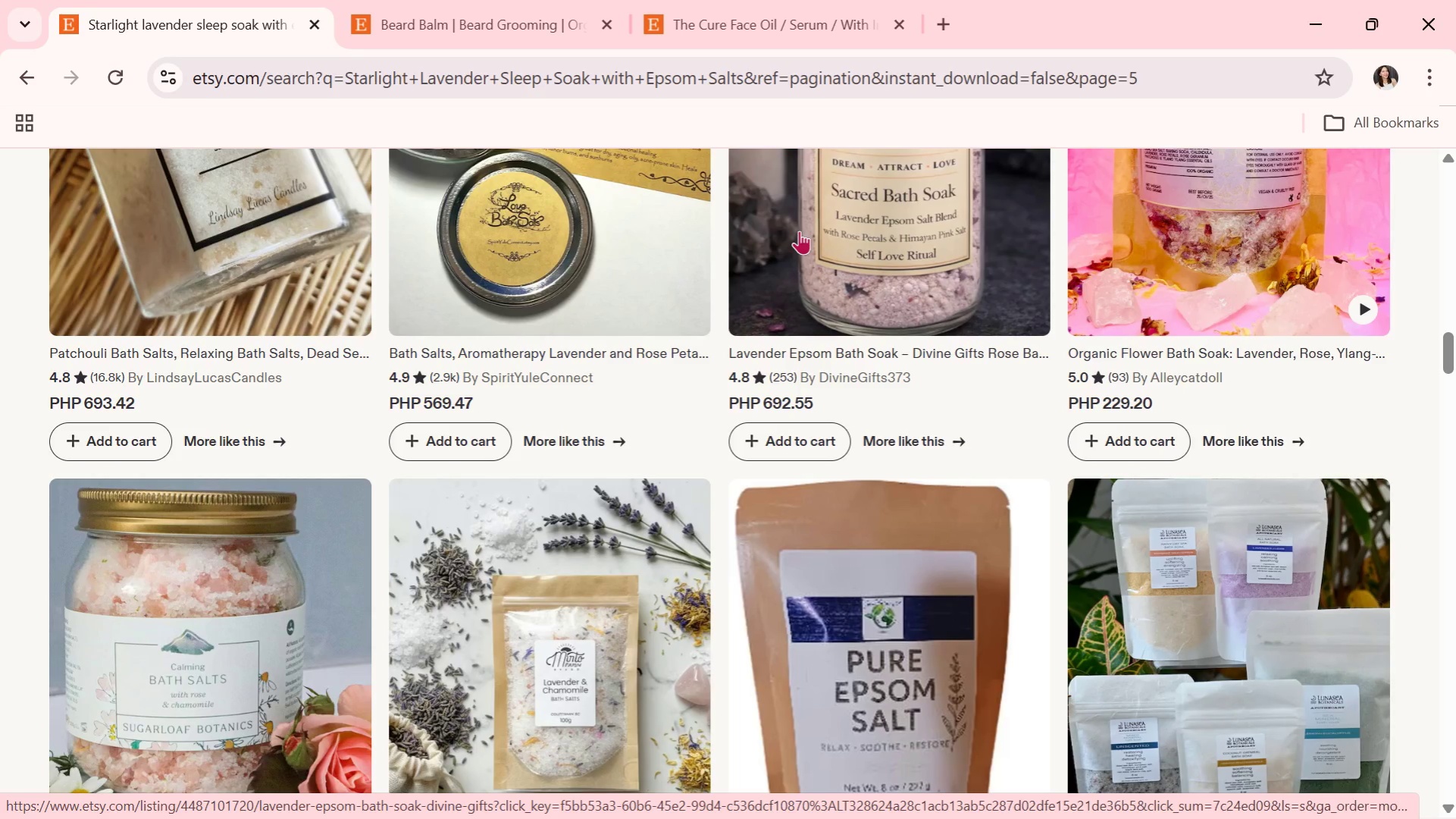 
scroll: coordinate [815, 330], scroll_direction: down, amount: 6.0
 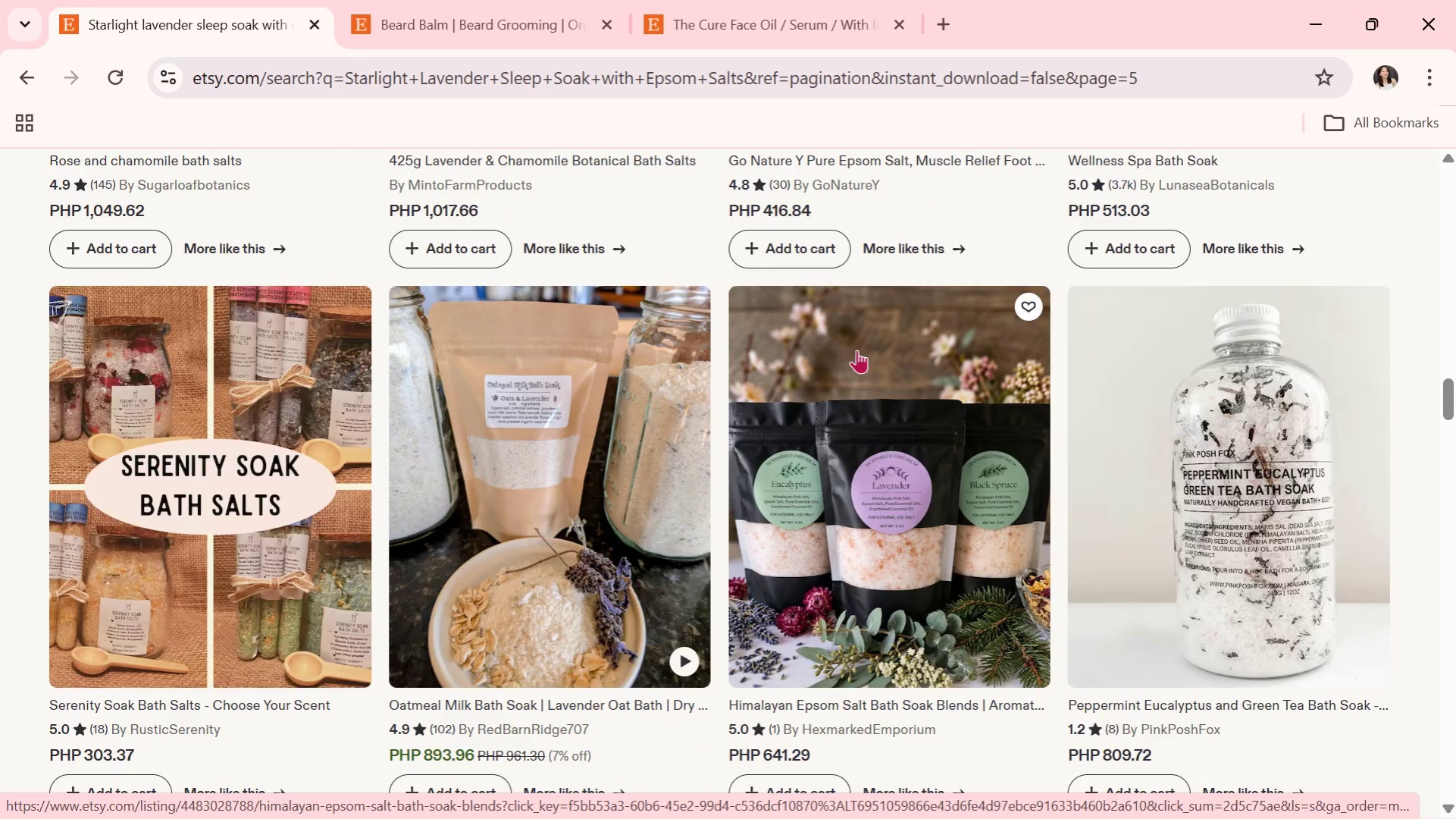 
scroll: coordinate [1008, 293], scroll_direction: down, amount: 5.0
 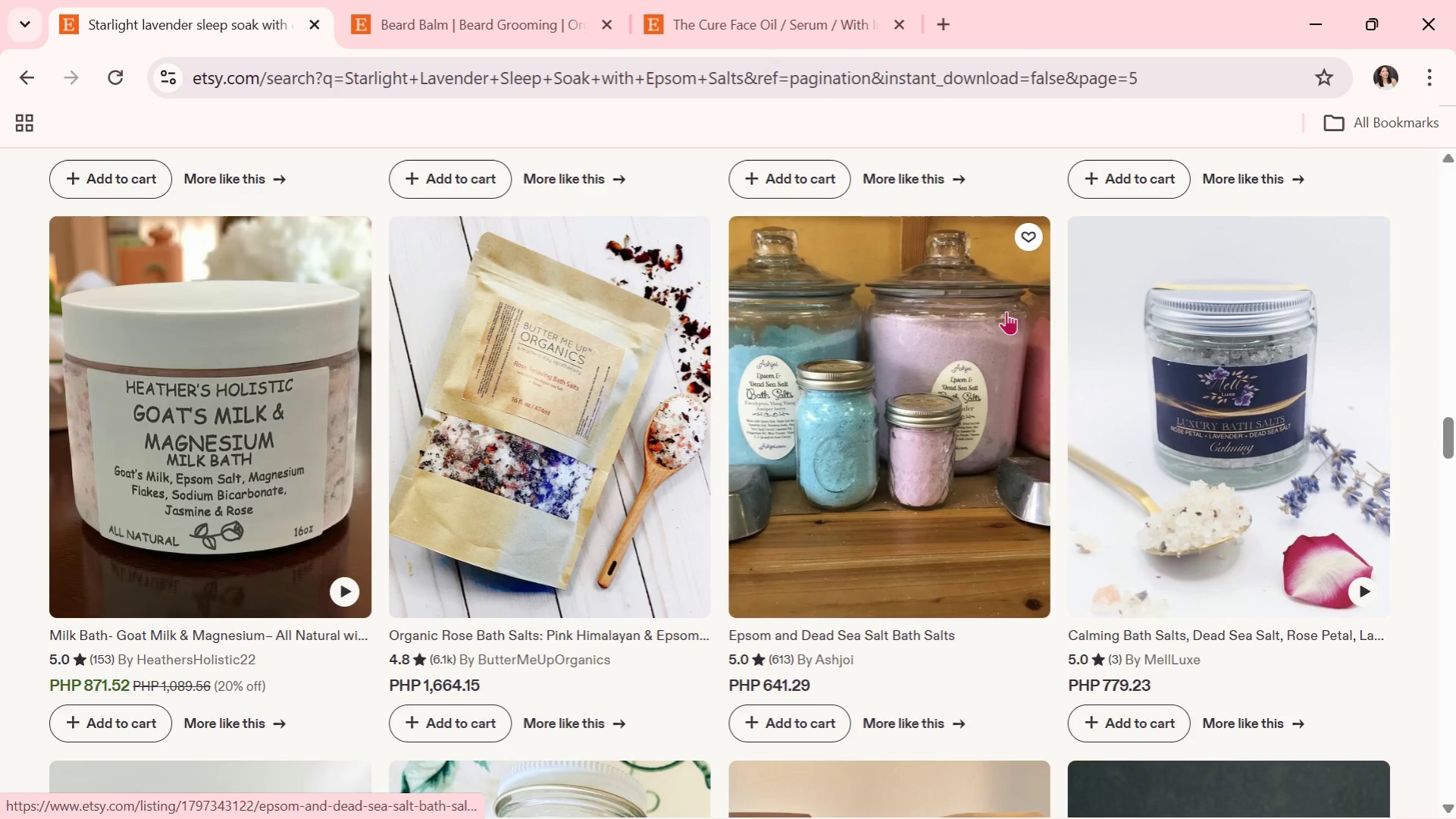 
scroll: coordinate [1025, 345], scroll_direction: down, amount: 3.0
 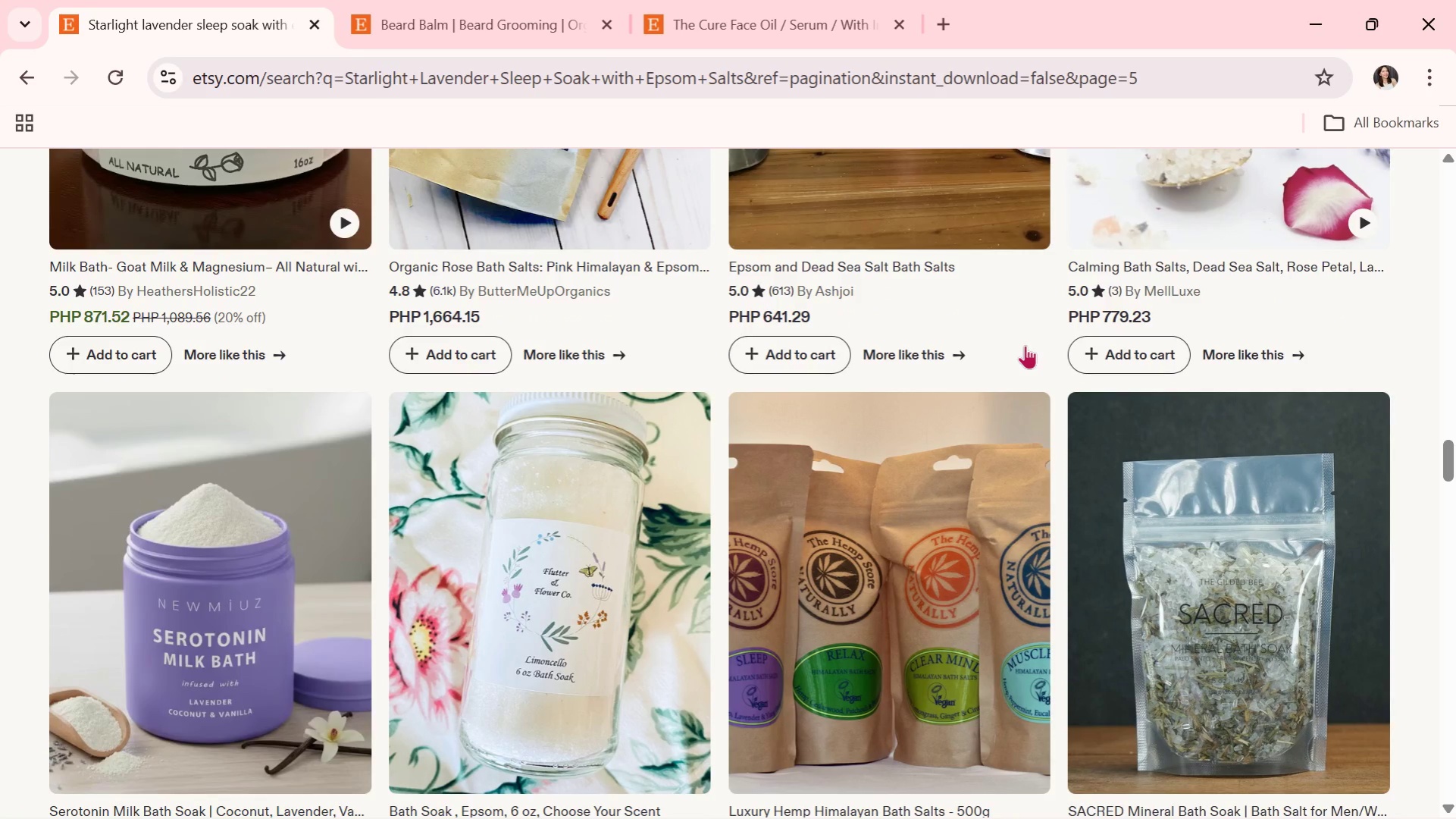 
wait(11.52)
 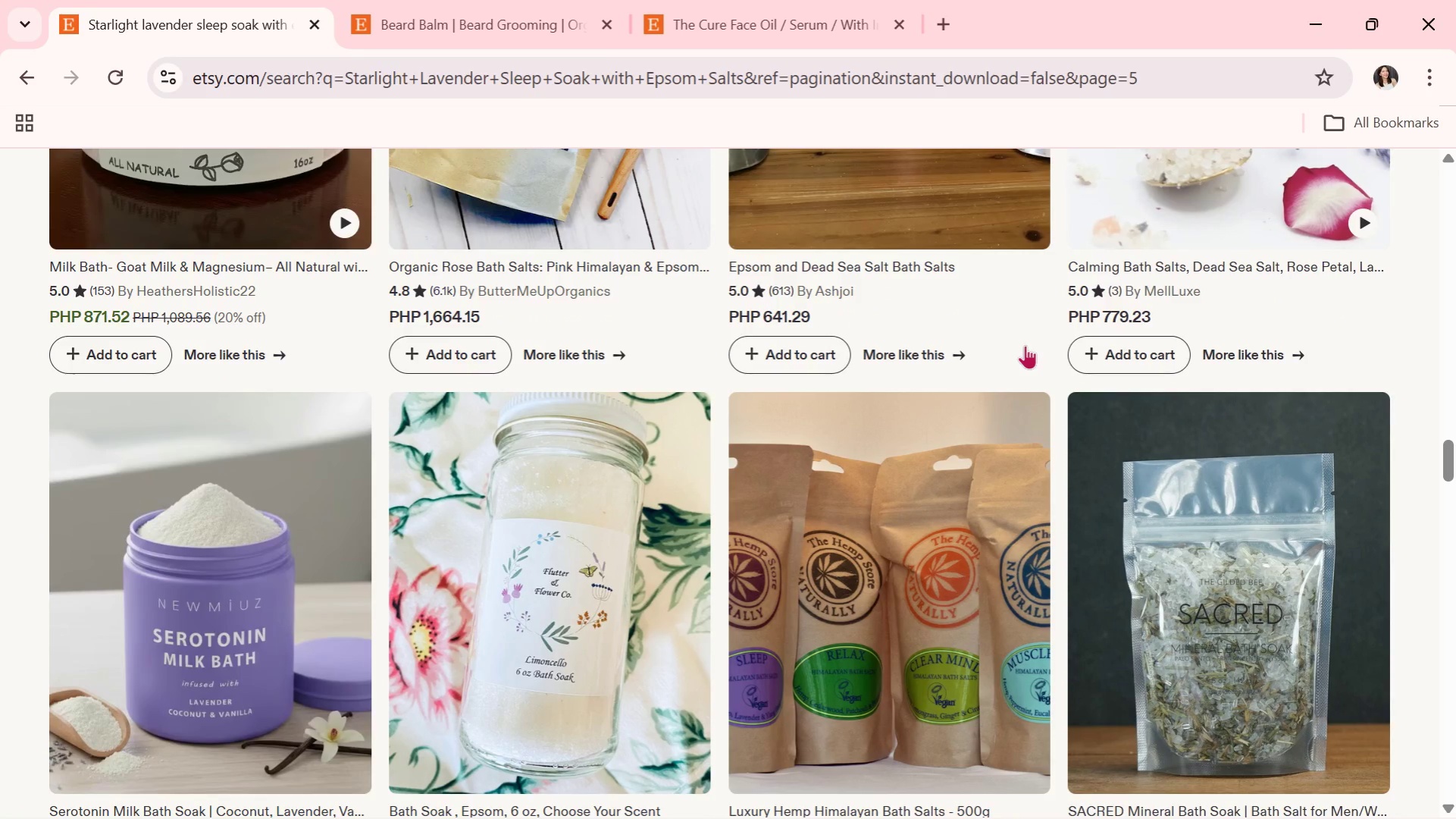 
scroll: coordinate [1047, 374], scroll_direction: down, amount: 5.0
 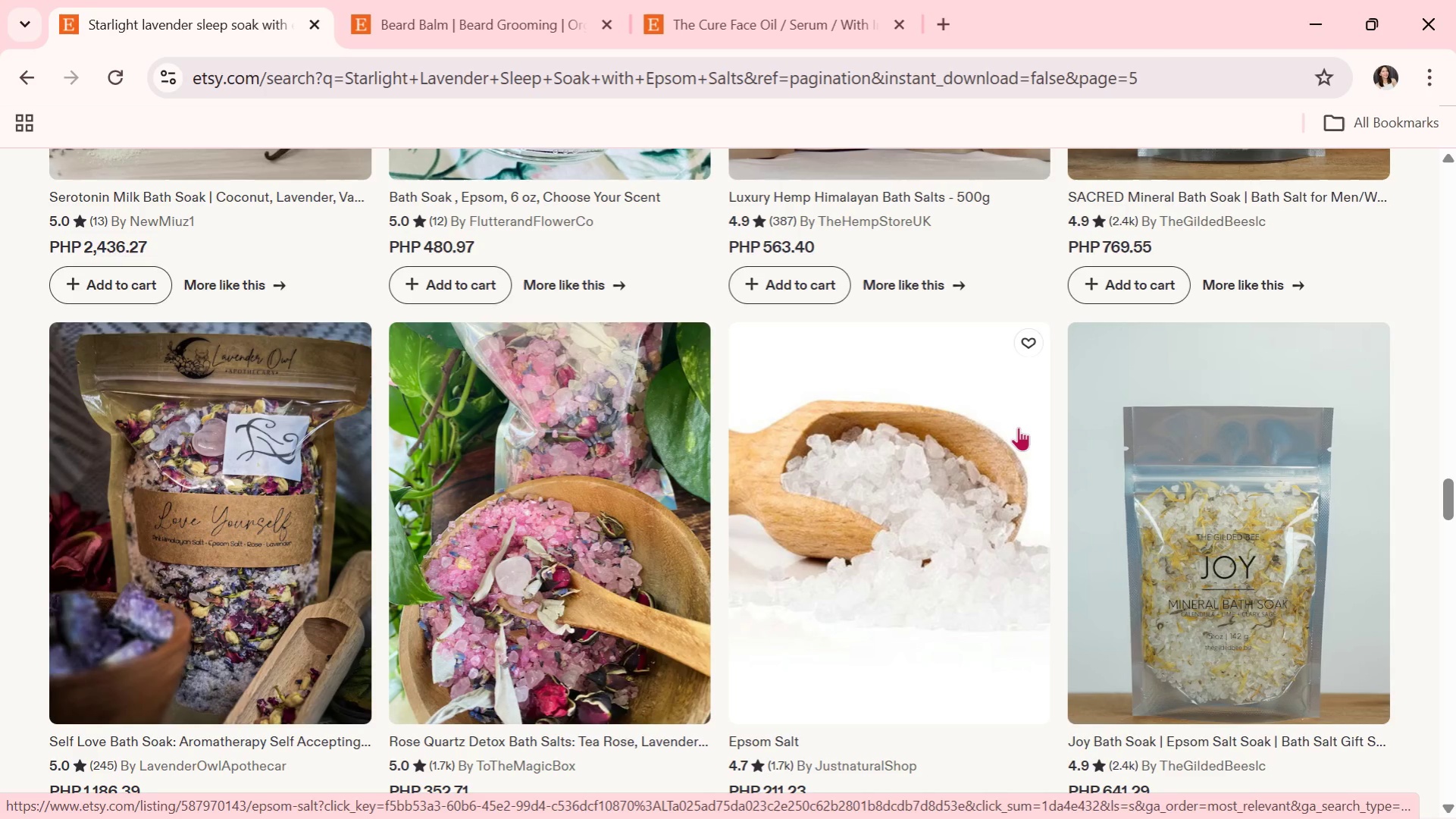 
wait(5.16)
 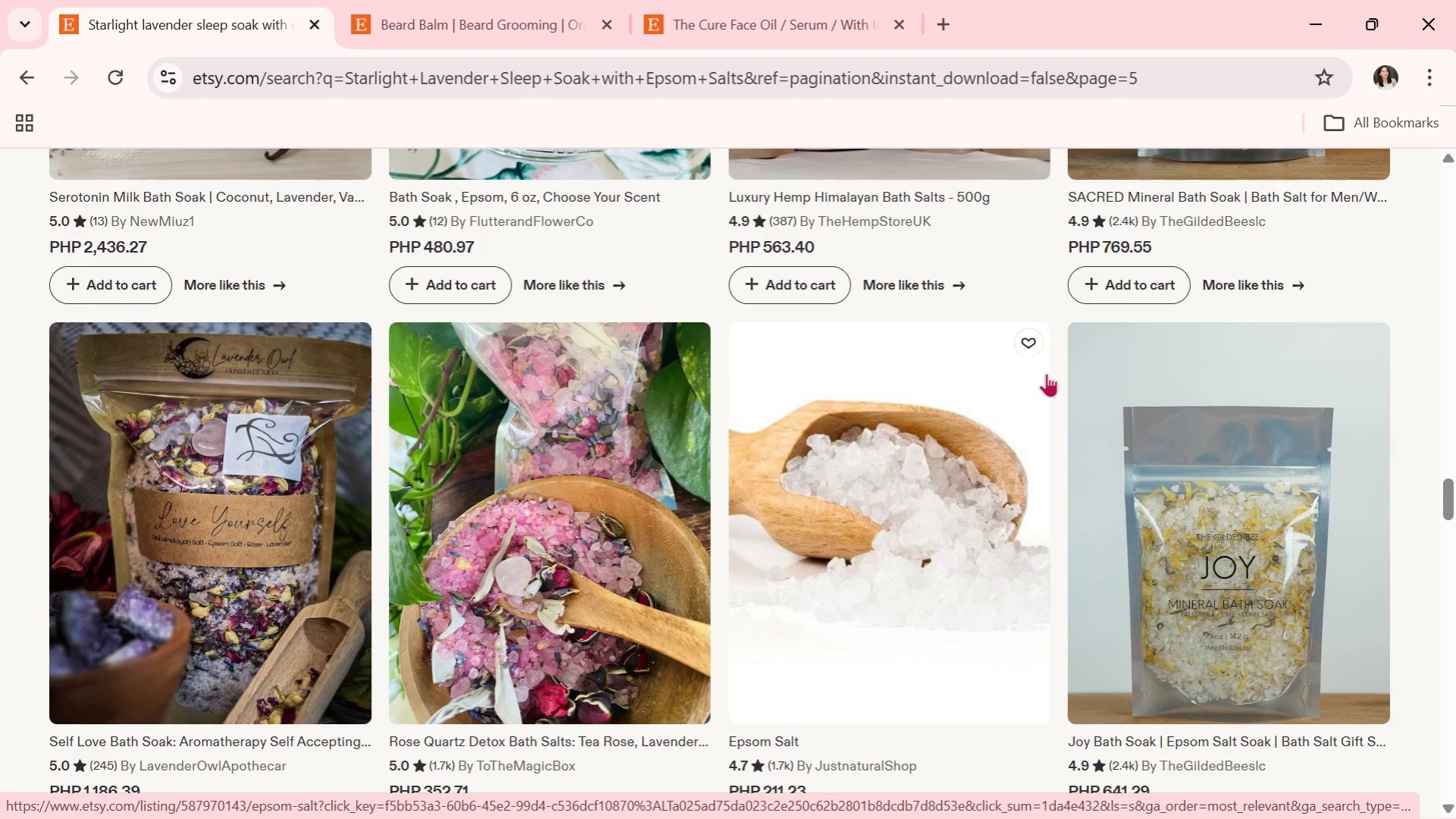 
scroll: coordinate [1041, 425], scroll_direction: down, amount: 2.0
 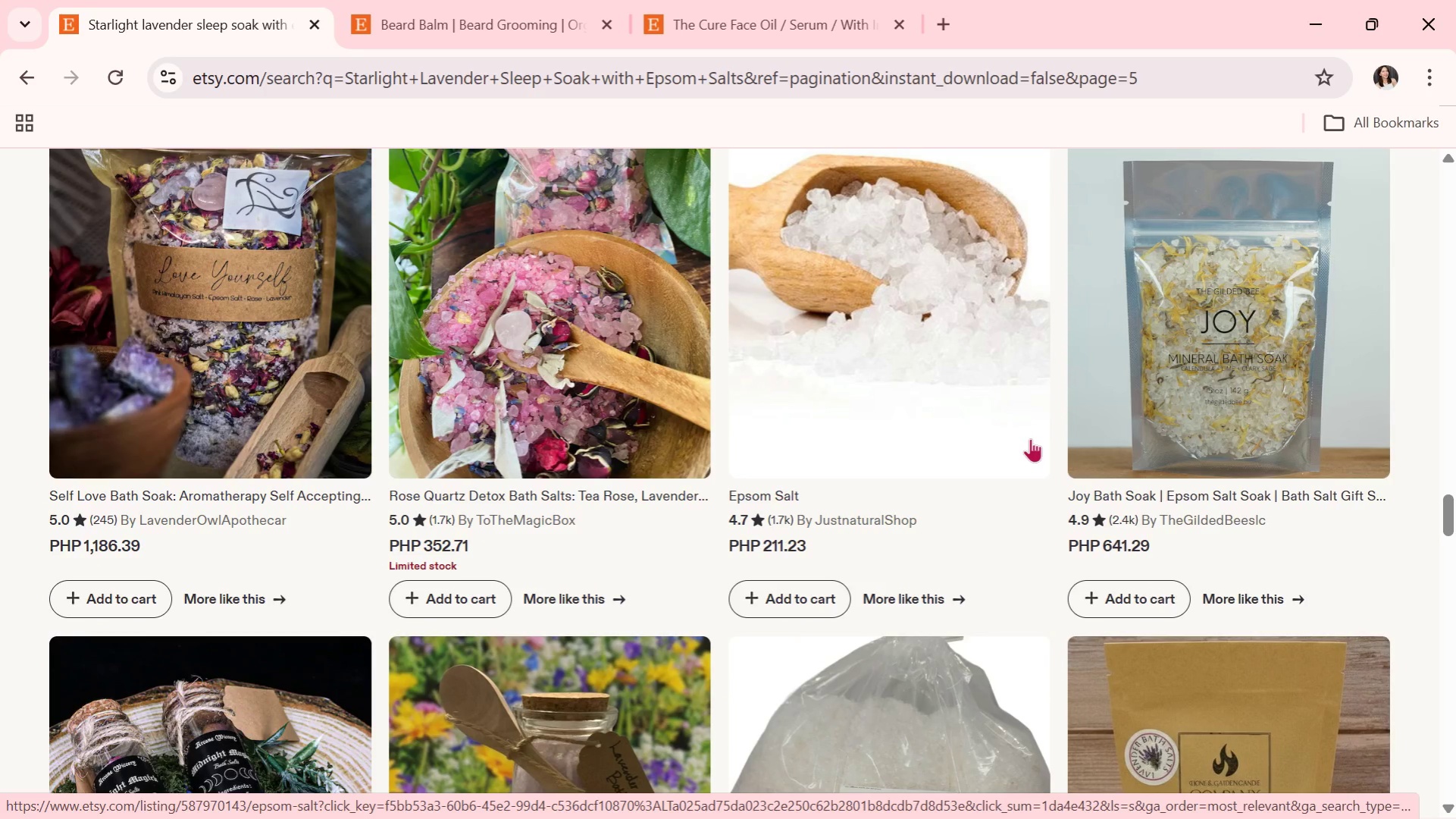 
wait(7.99)
 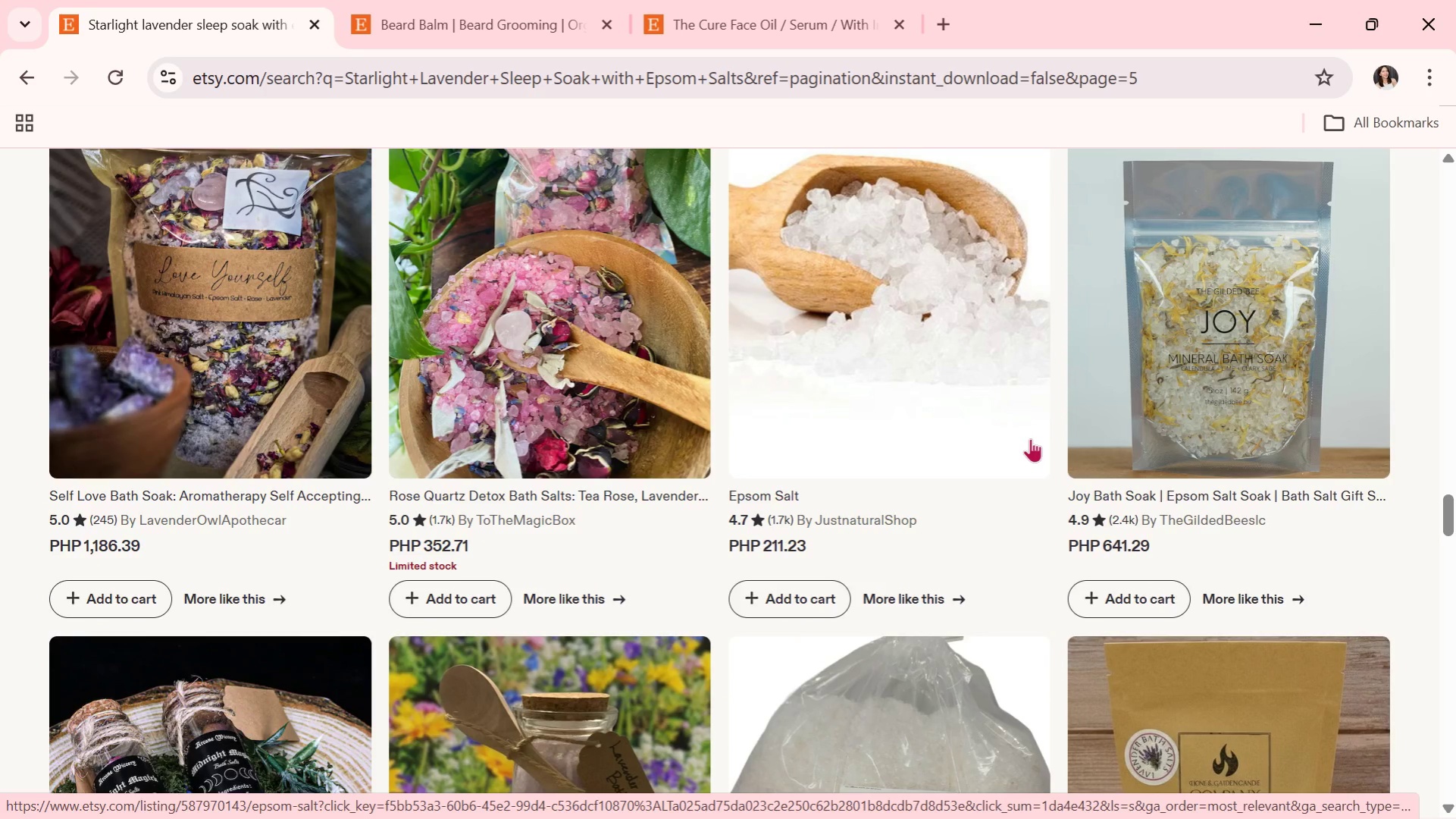 
scroll: coordinate [1324, 446], scroll_direction: down, amount: 5.0
 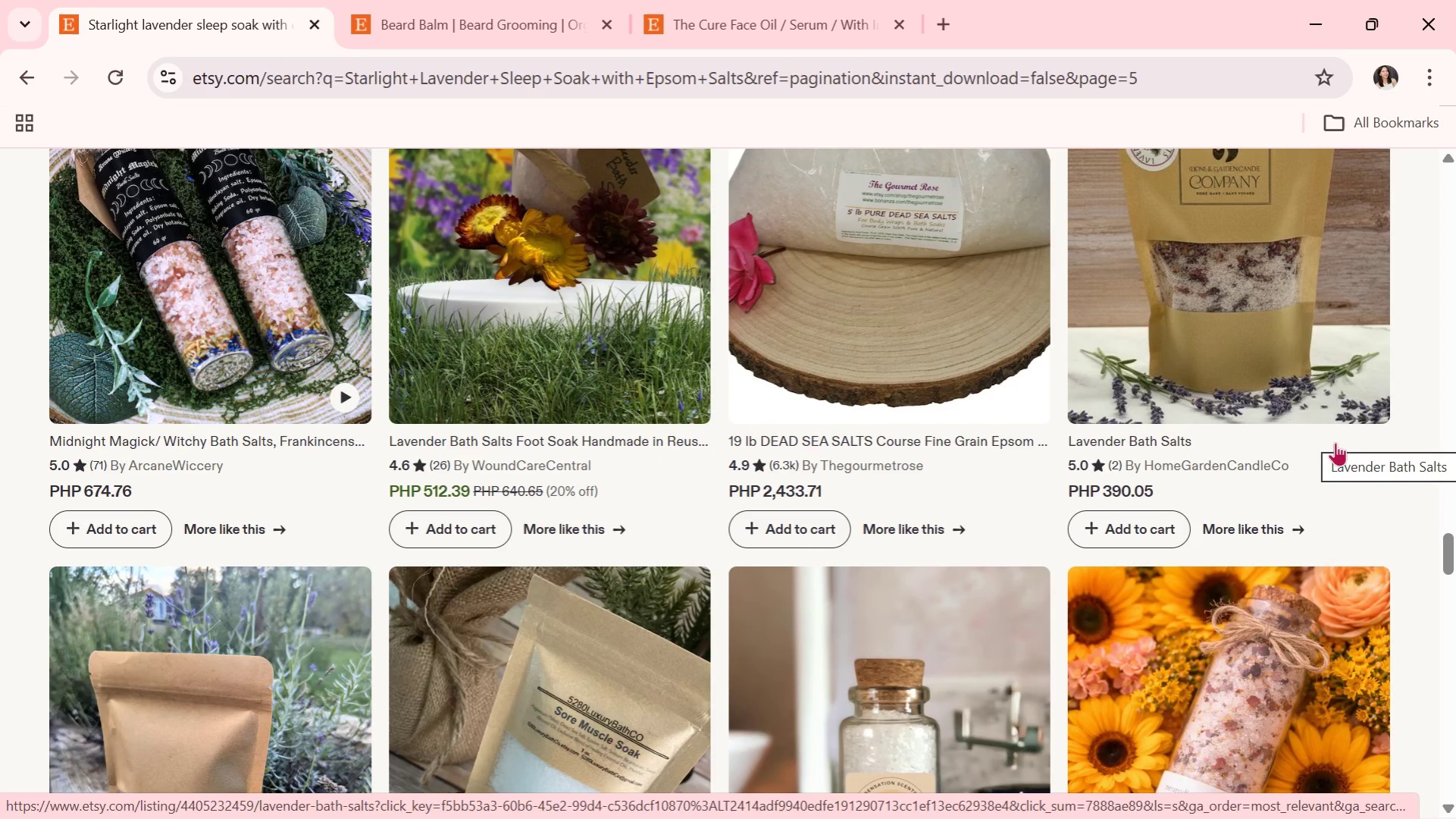 
scroll: coordinate [1325, 469], scroll_direction: down, amount: 1.0
 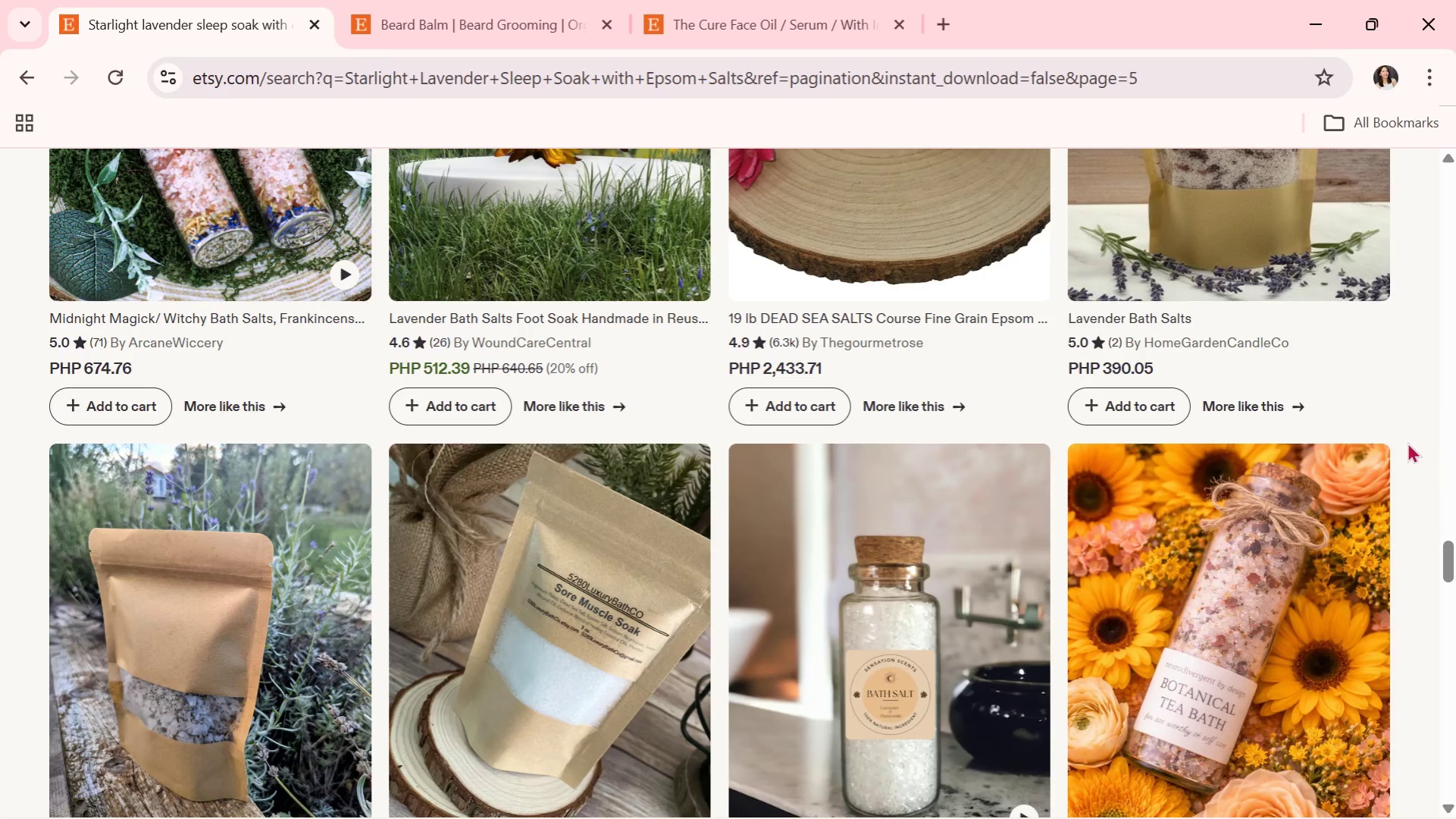 
wait(5.51)
 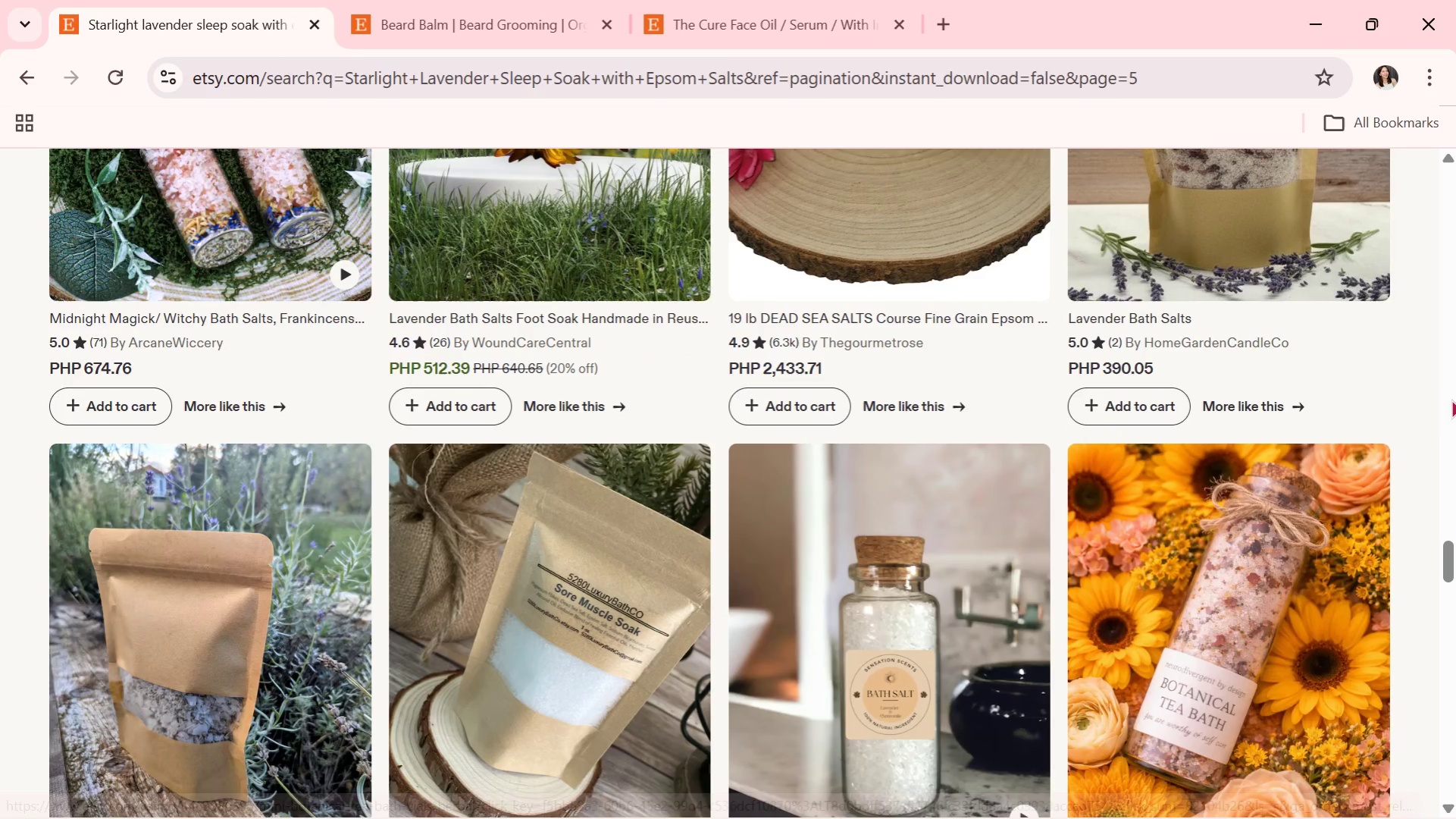 
scroll: coordinate [1414, 526], scroll_direction: down, amount: 5.0
 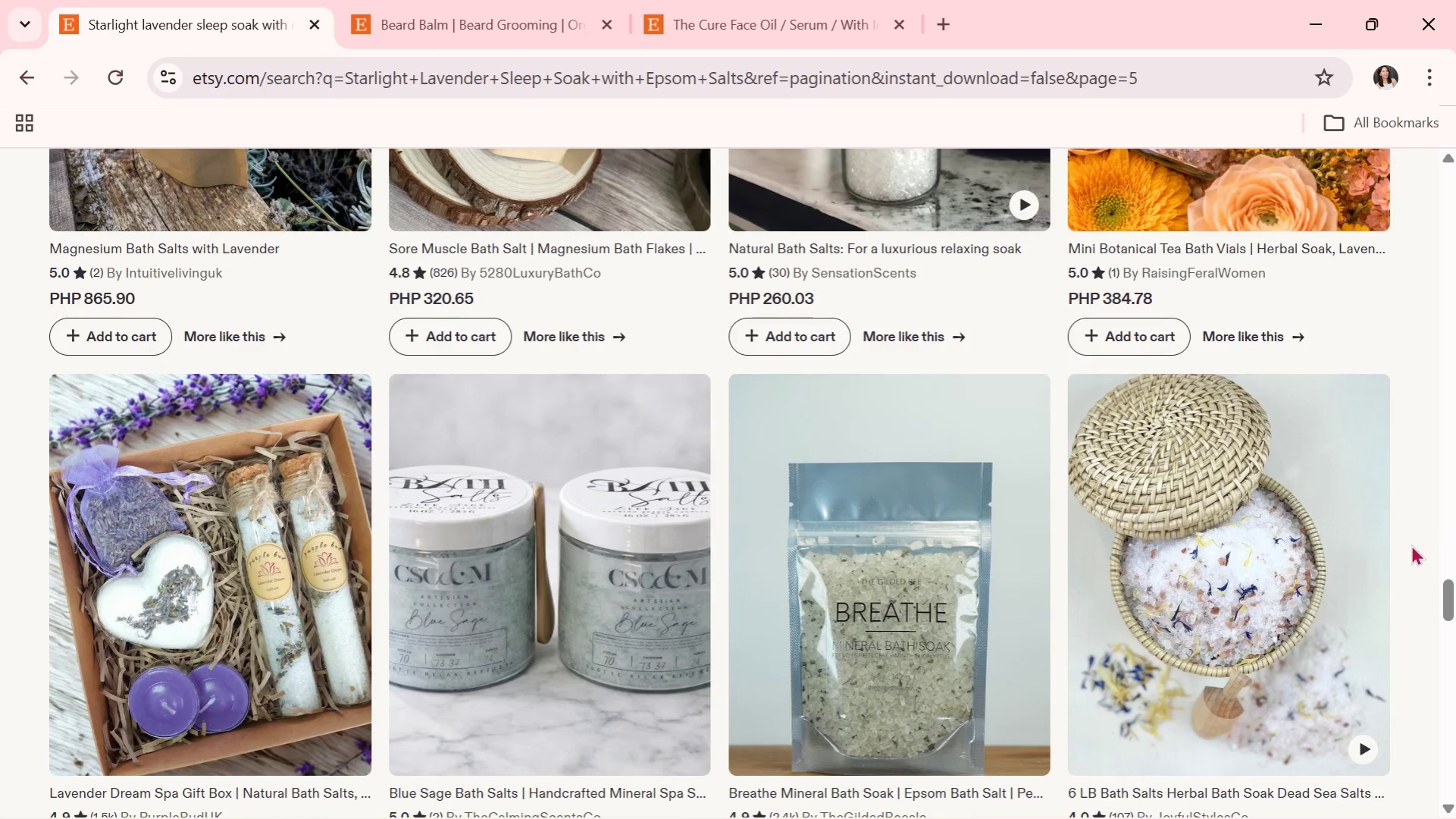 
scroll: coordinate [1365, 651], scroll_direction: down, amount: 5.0
 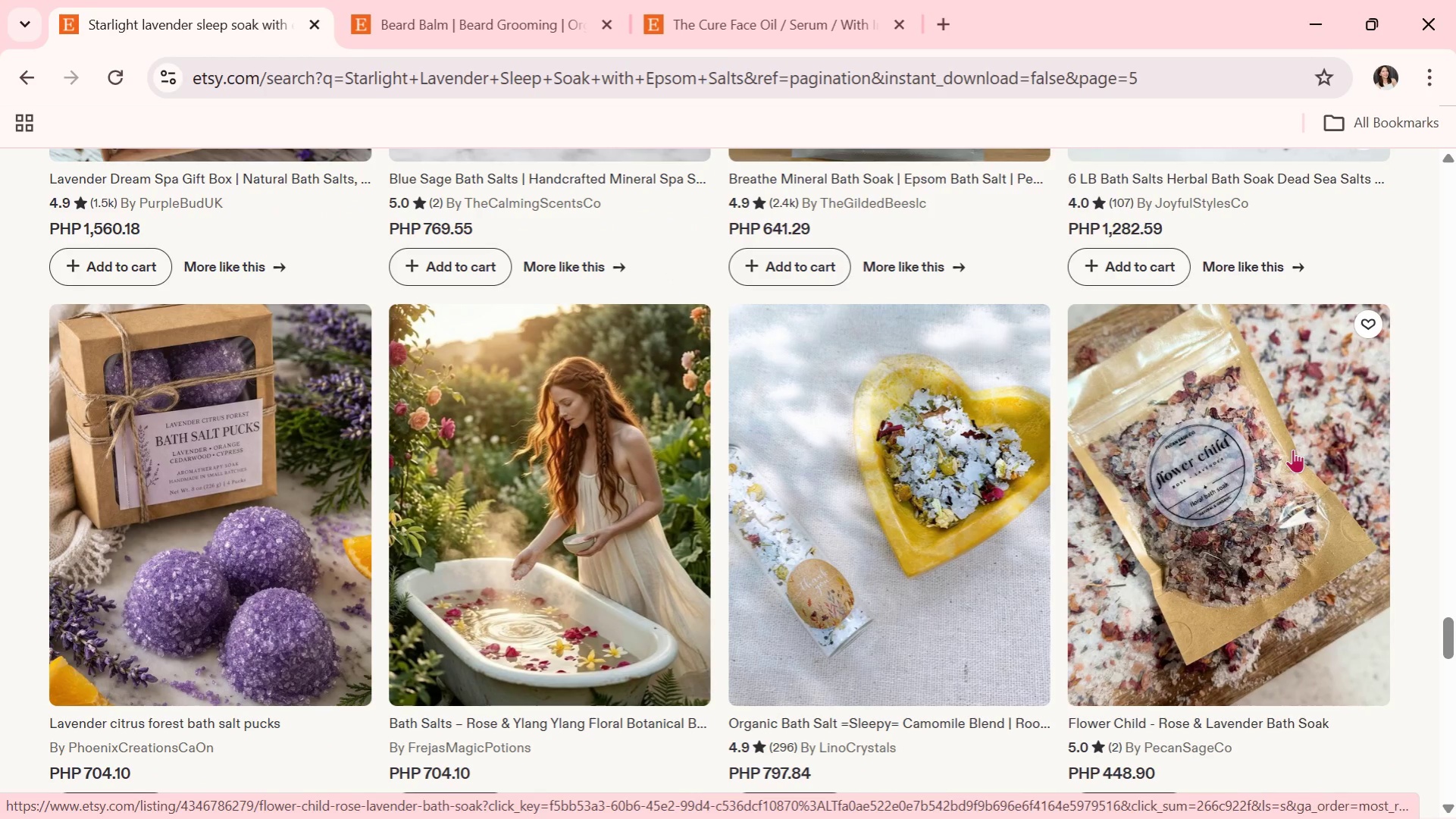 
wait(5.74)
 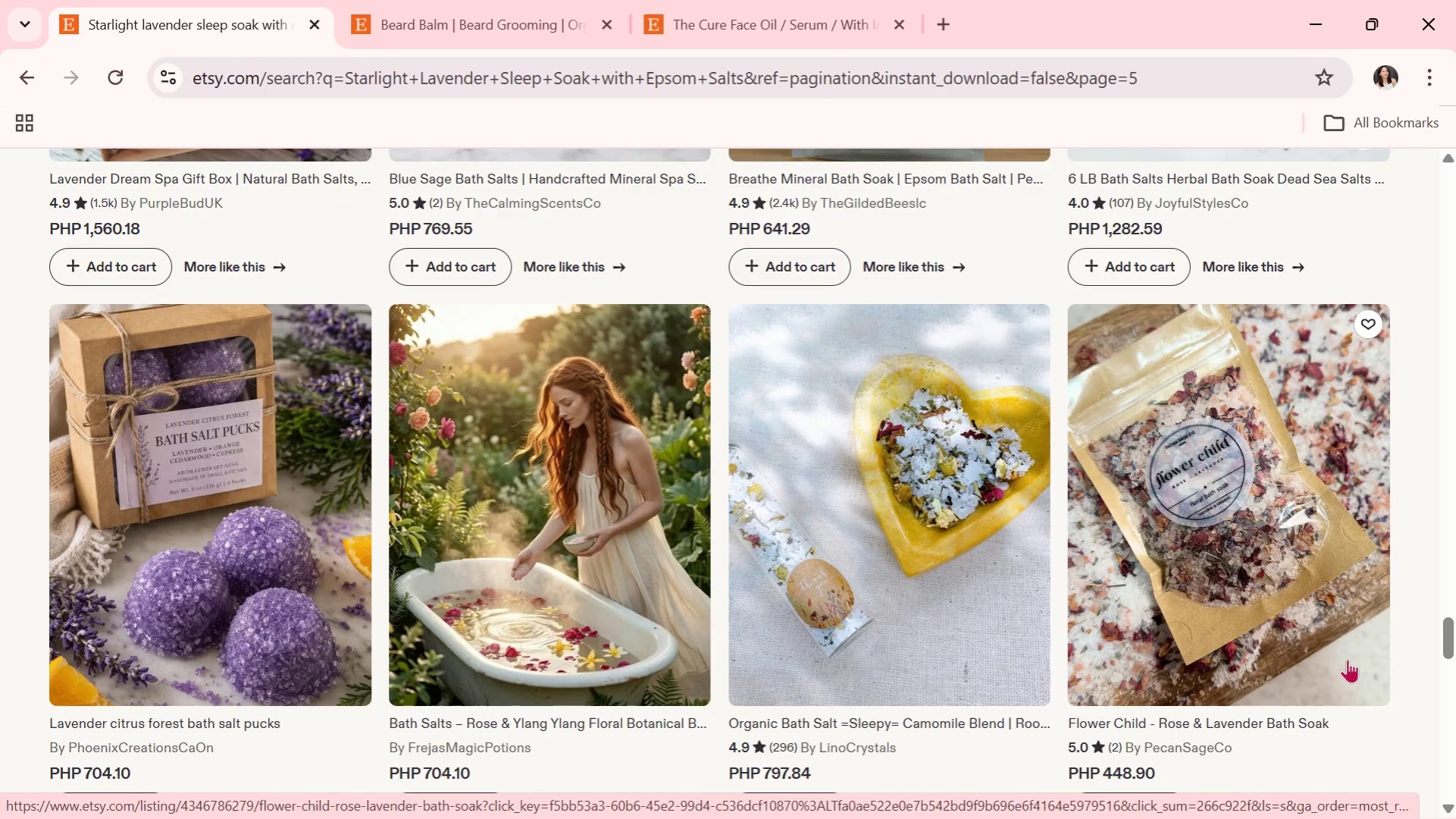 
scroll: coordinate [1263, 387], scroll_direction: down, amount: 5.0
 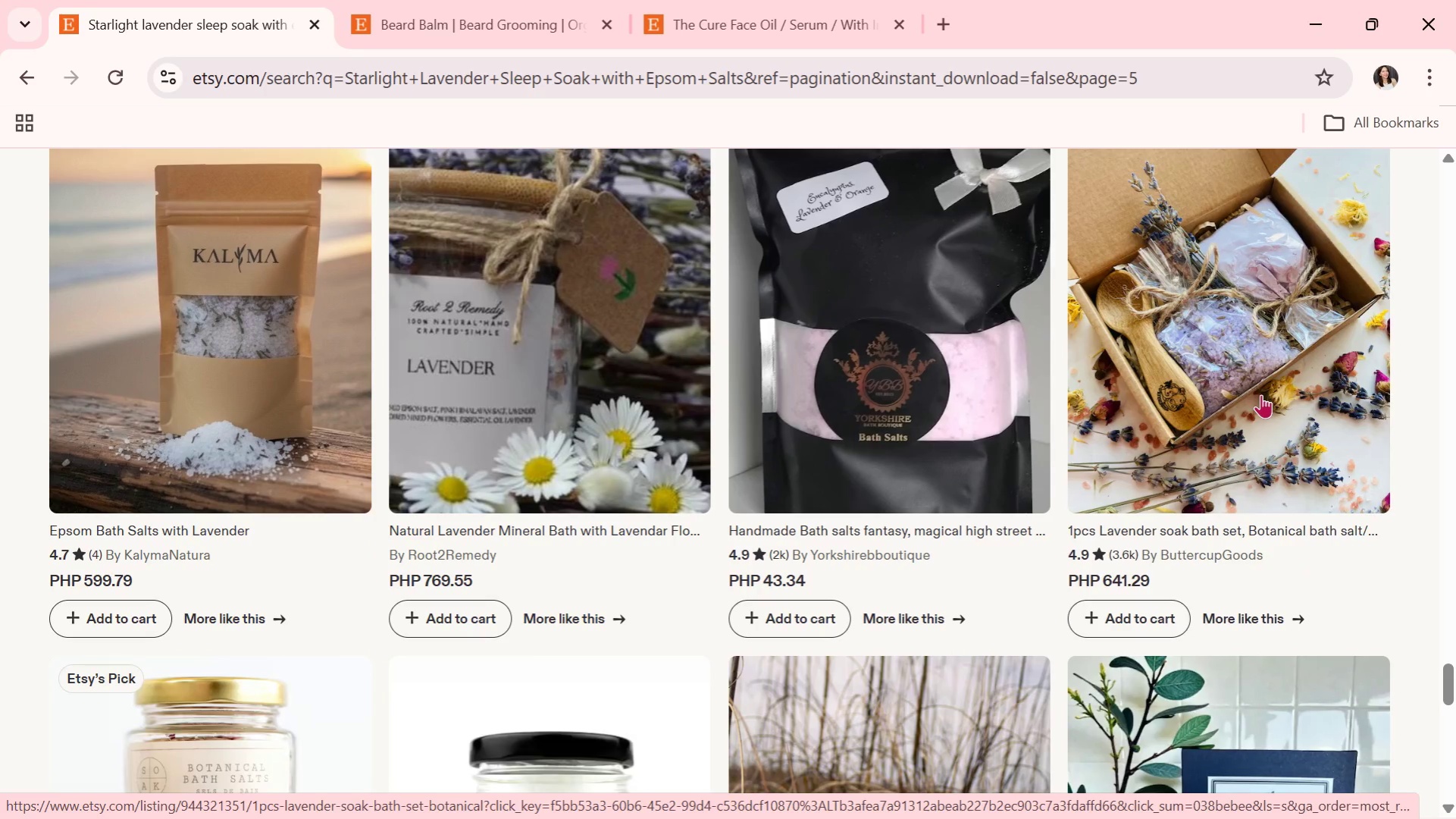 
scroll: coordinate [1257, 400], scroll_direction: down, amount: 2.0
 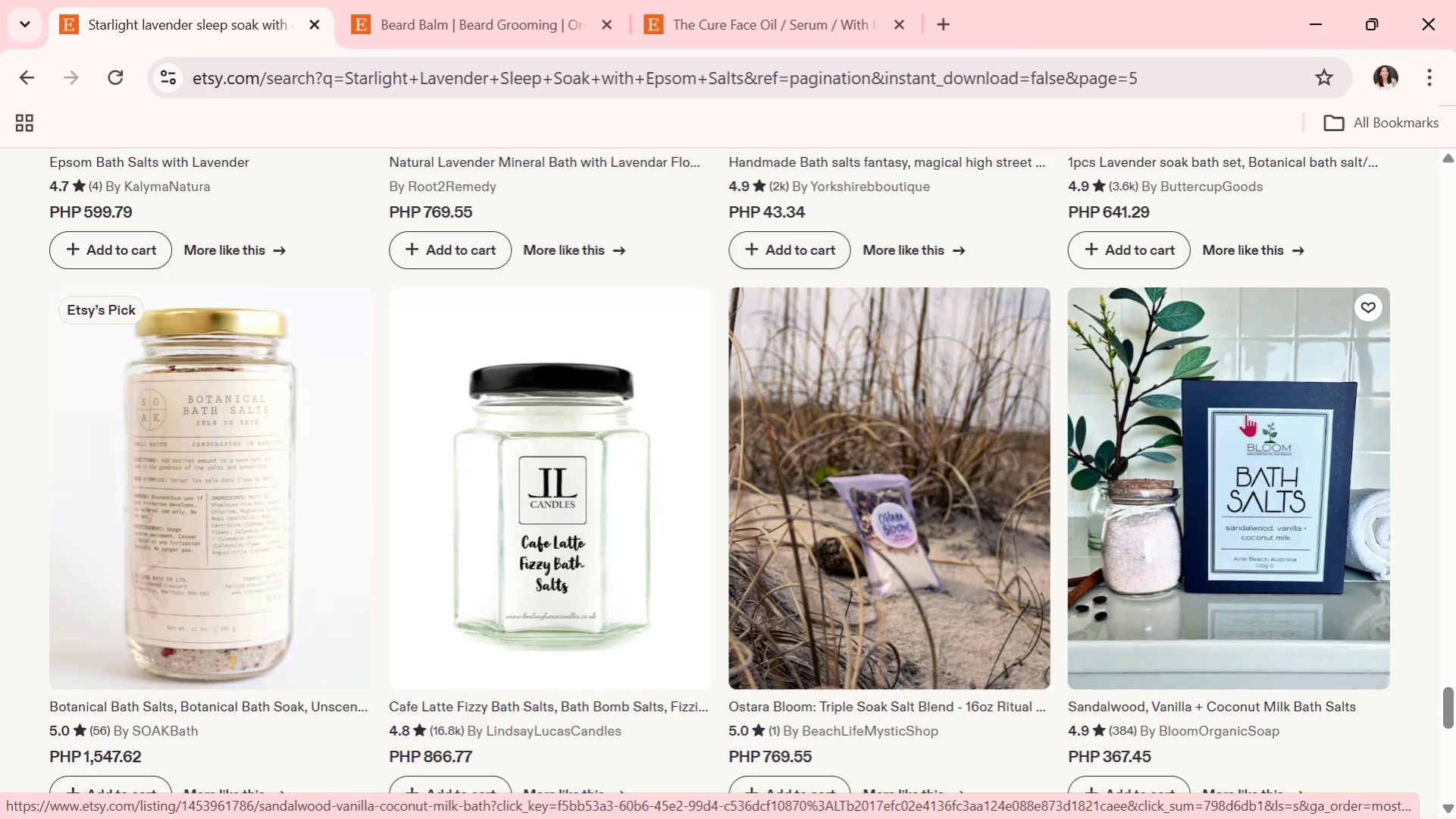 
wait(8.53)
 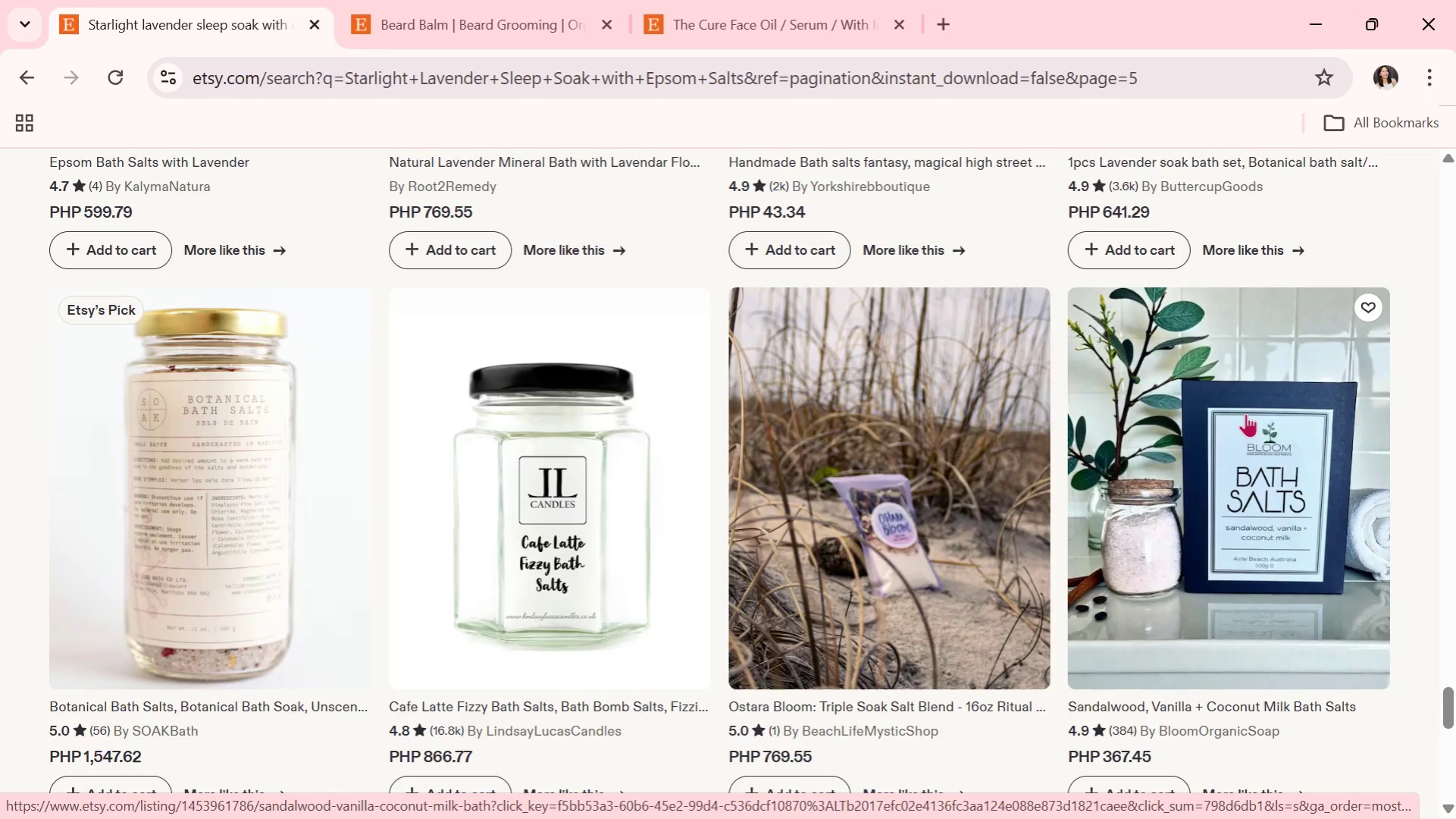 
scroll: coordinate [1179, 416], scroll_direction: down, amount: 6.0
 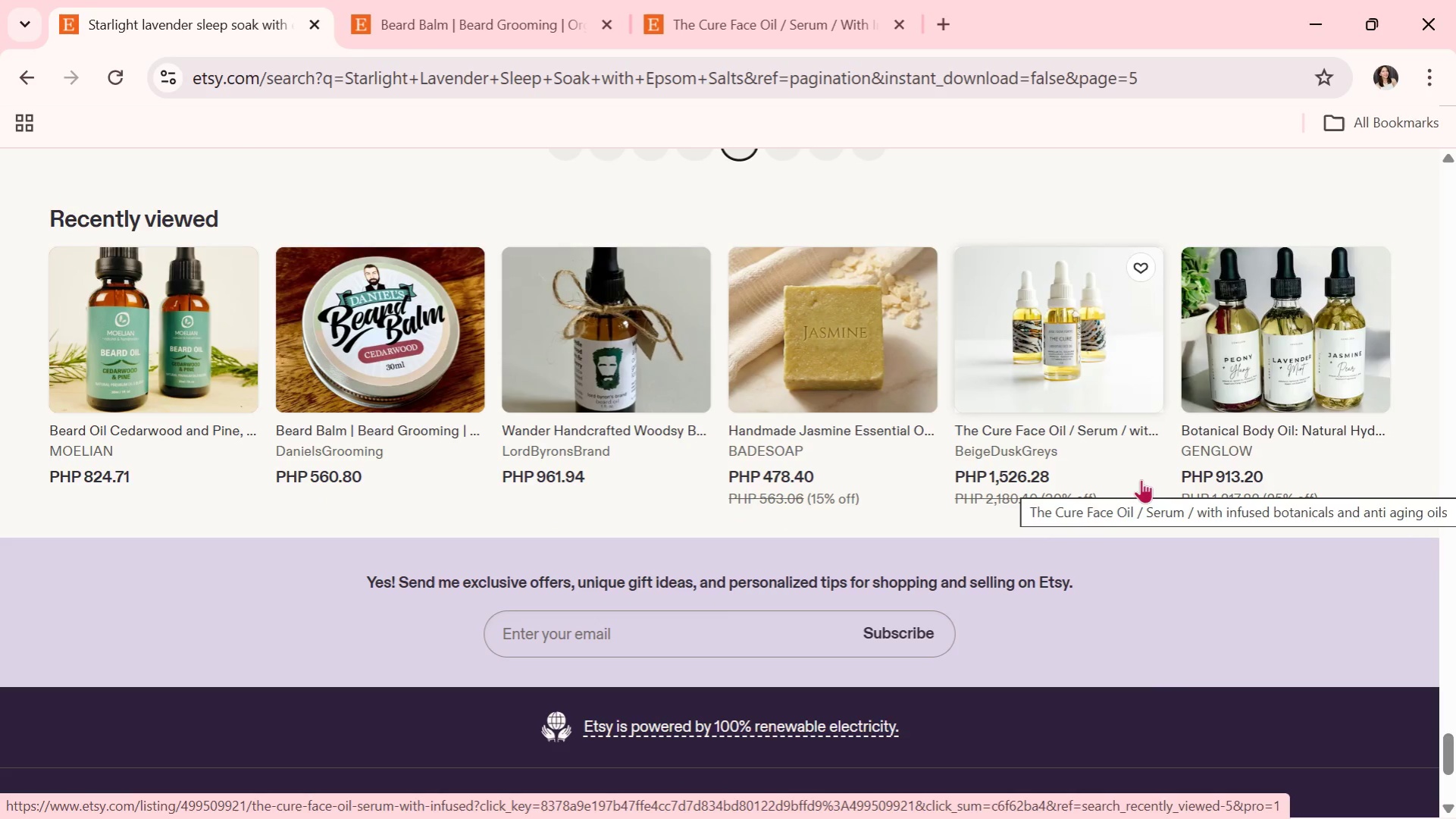 
scroll: coordinate [1130, 483], scroll_direction: down, amount: 2.0
 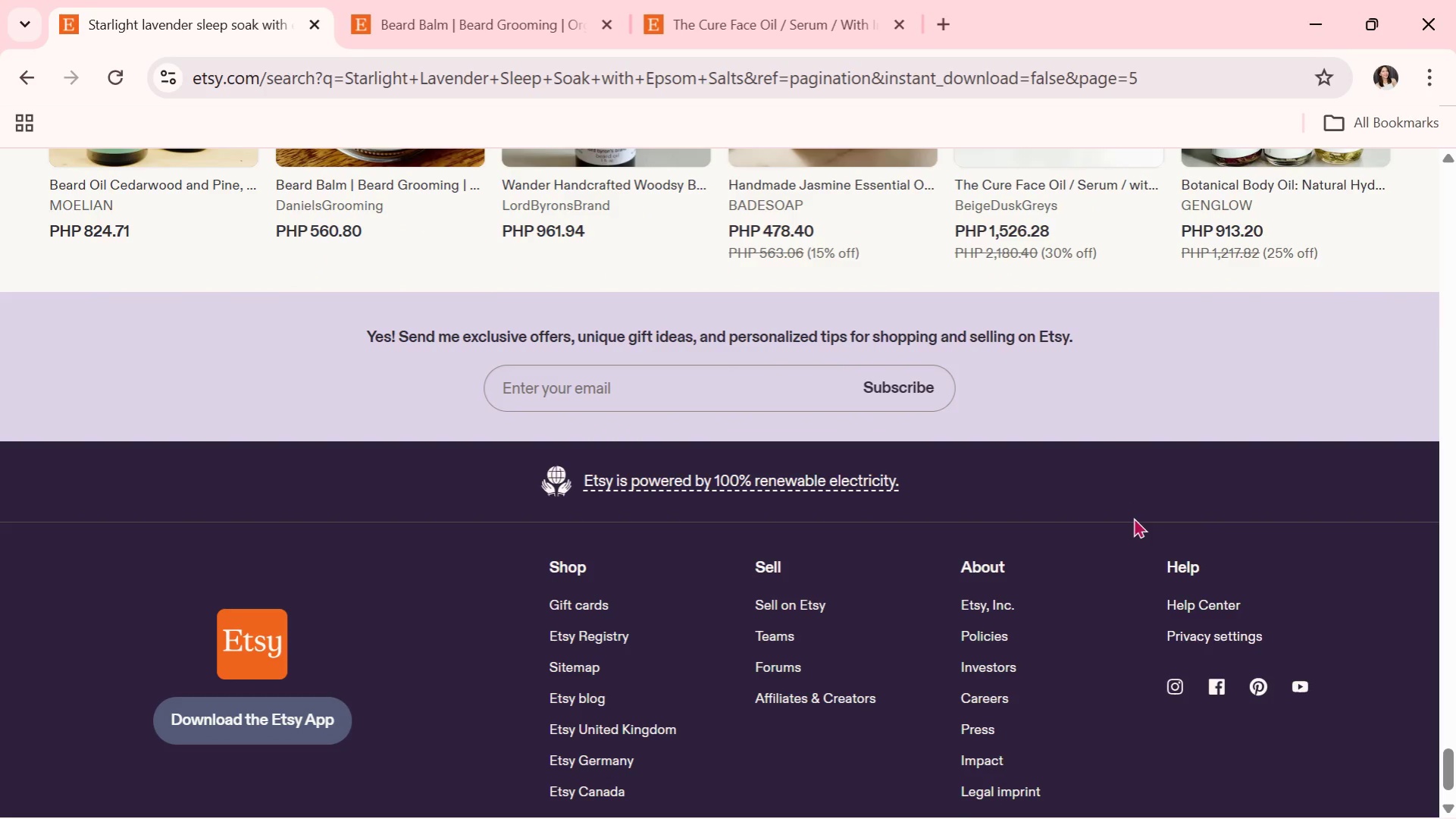 
scroll: coordinate [1133, 517], scroll_direction: up, amount: 16.0
 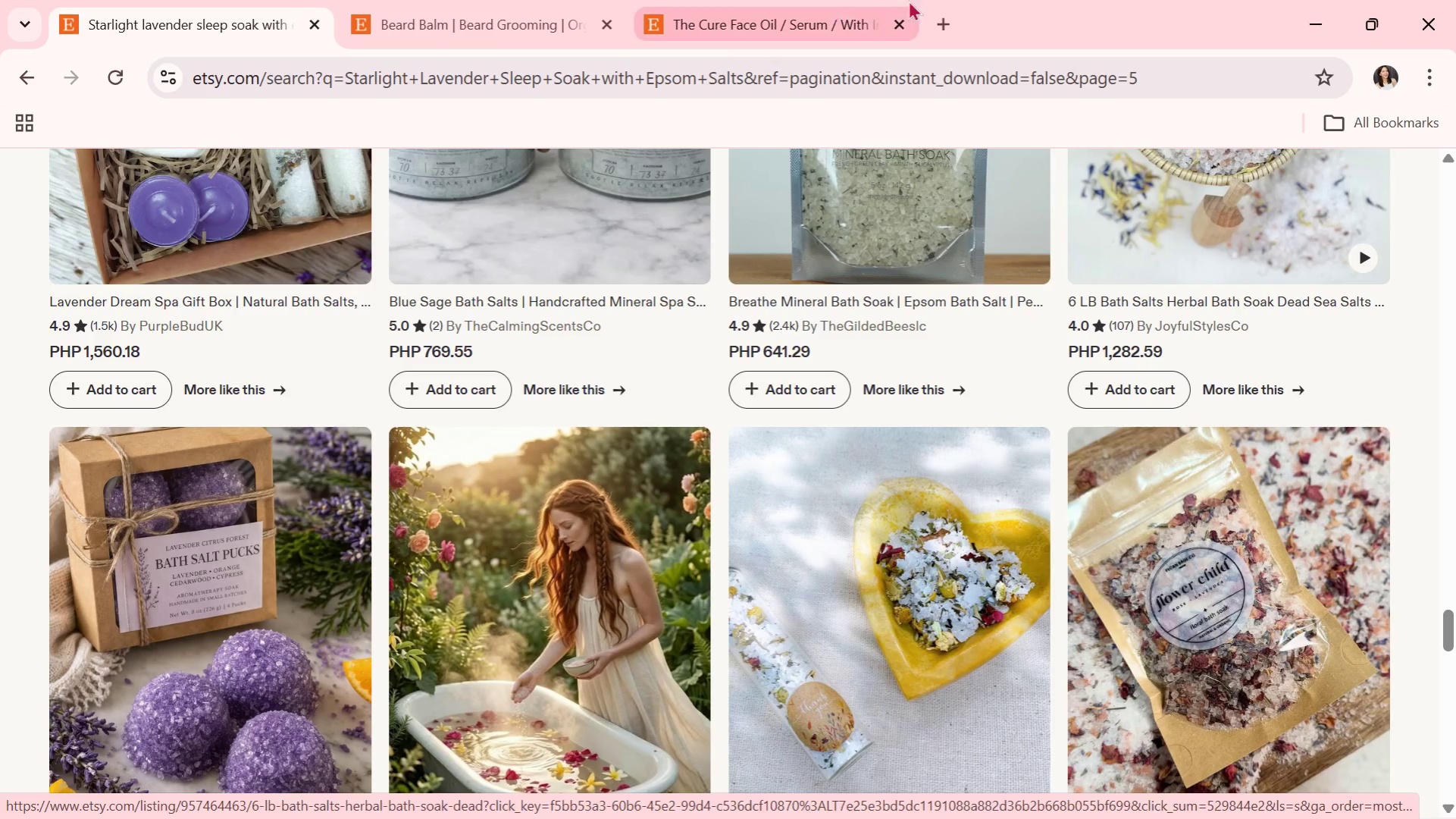 
wait(12.16)
 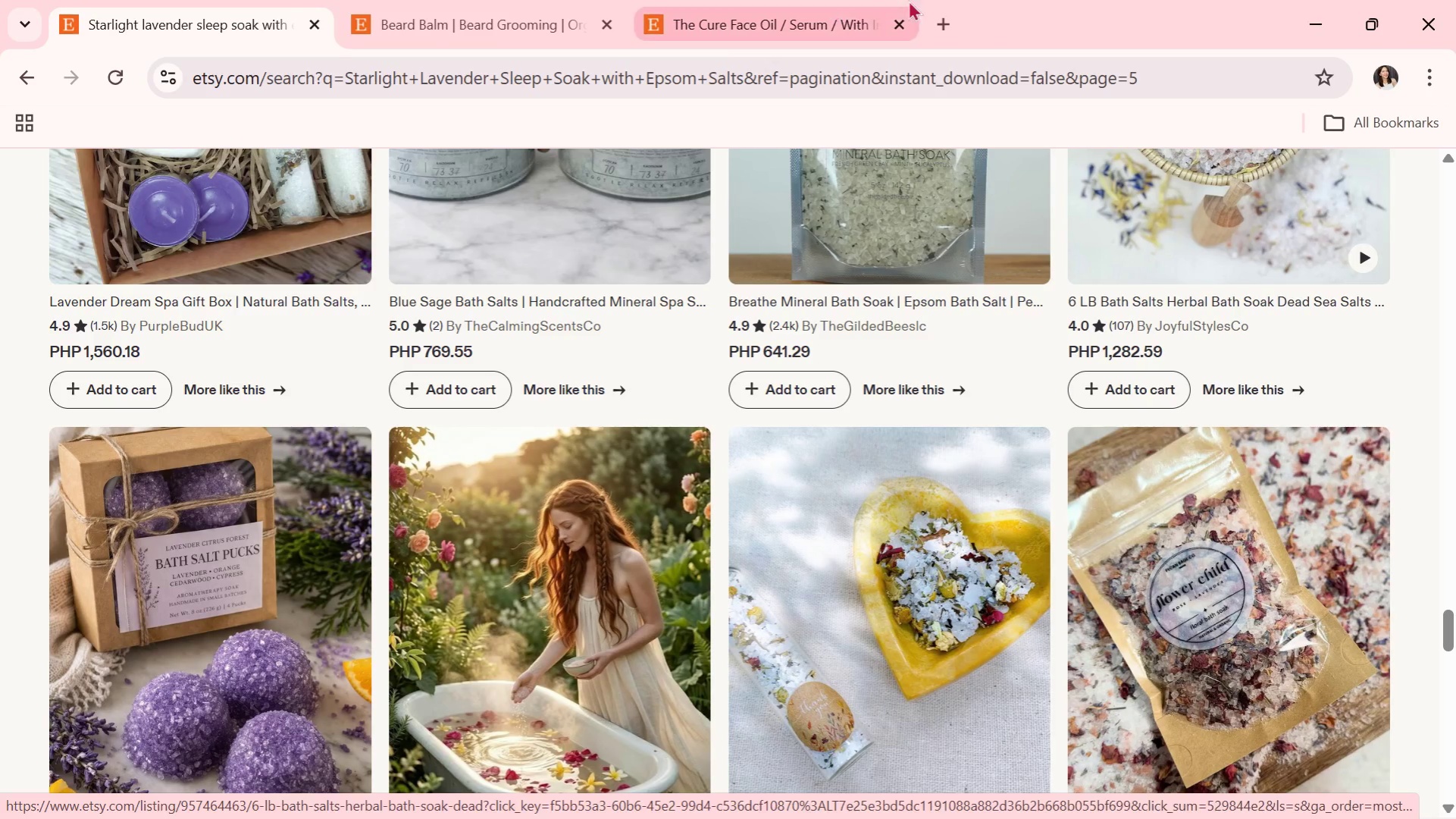 
scroll: coordinate [1158, 445], scroll_direction: down, amount: 12.0
 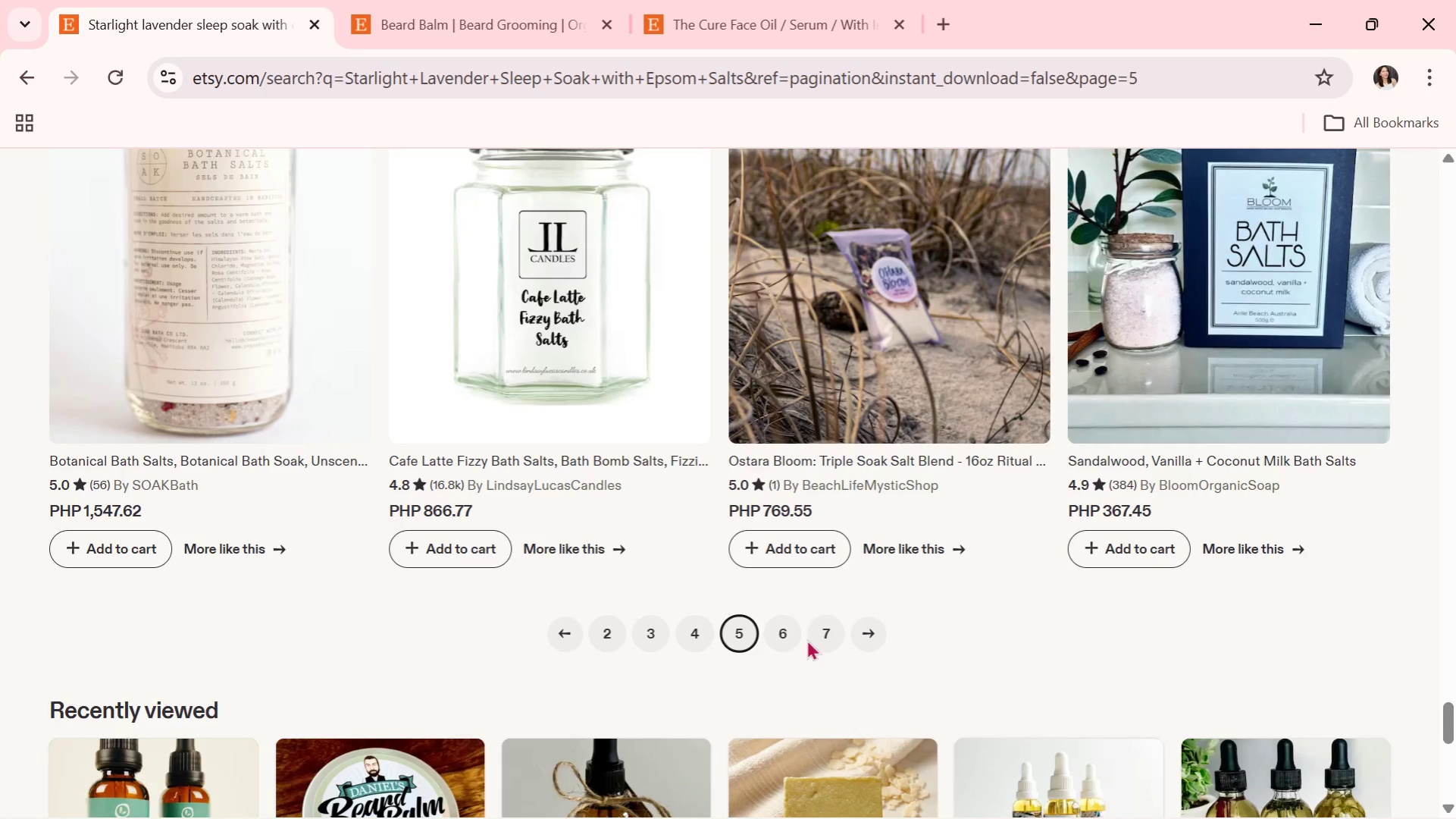 
left_click([775, 639])
 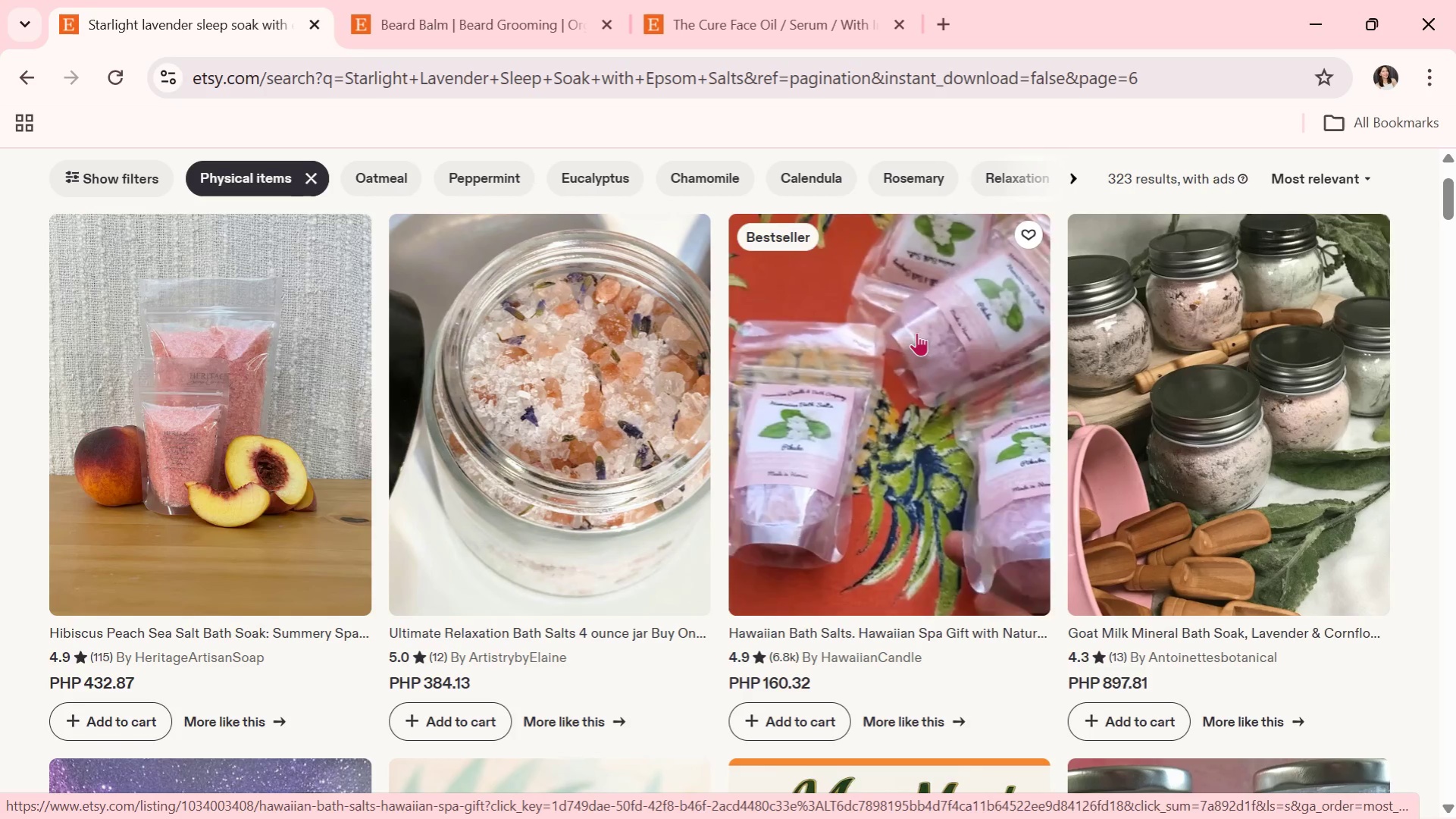 
wait(6.72)
 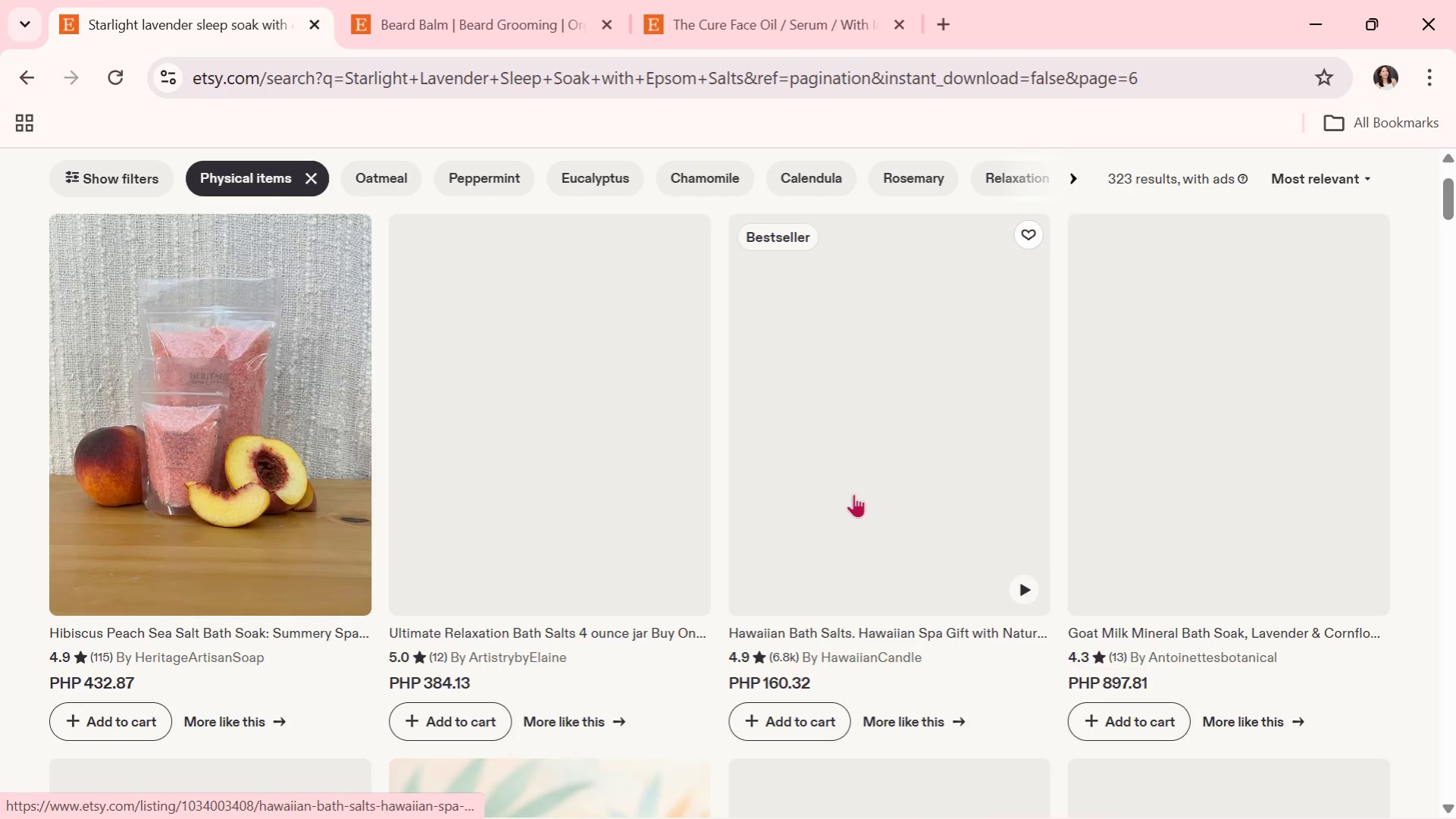 
scroll: coordinate [946, 207], scroll_direction: down, amount: 5.0
 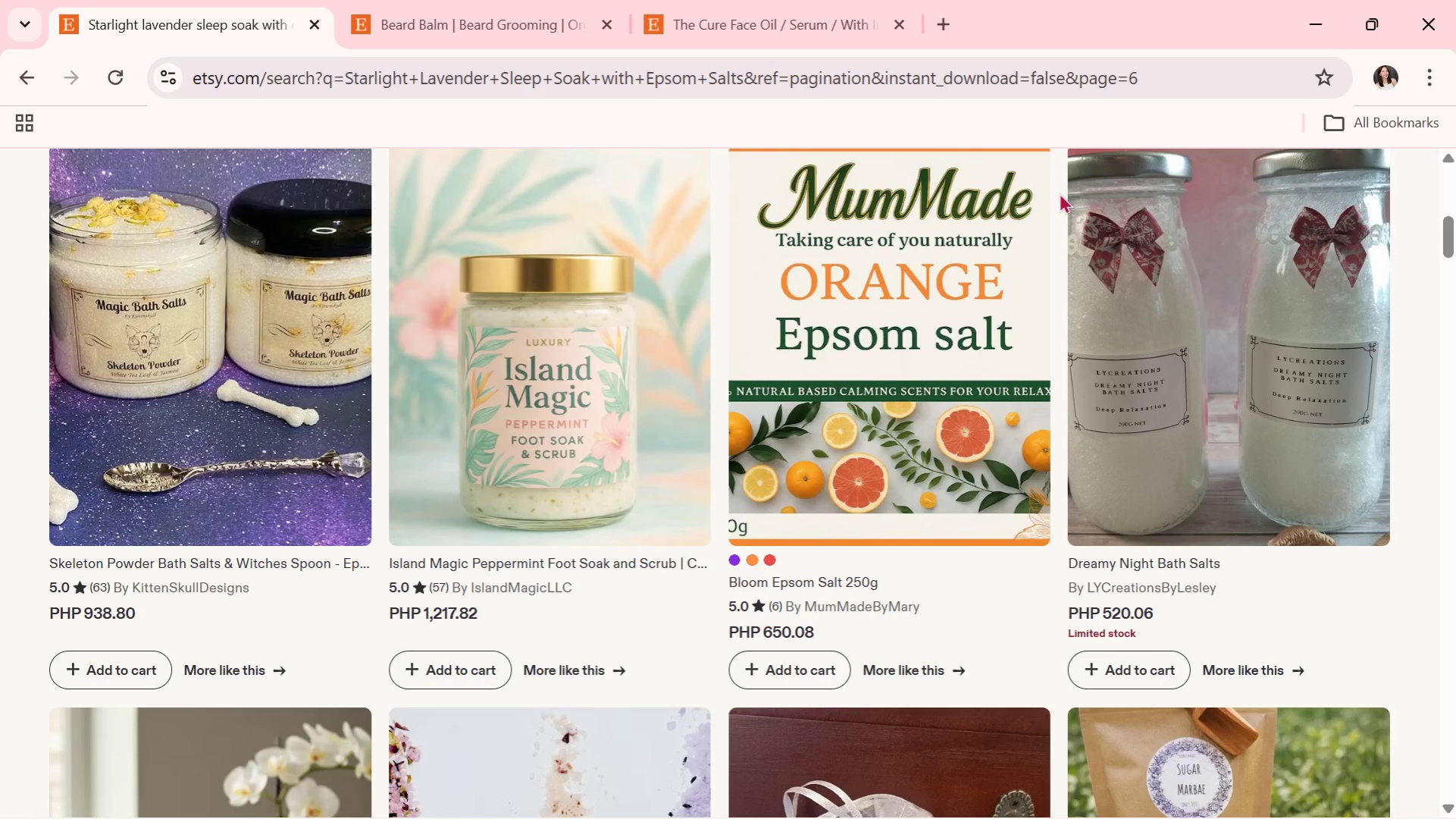 
wait(25.8)
 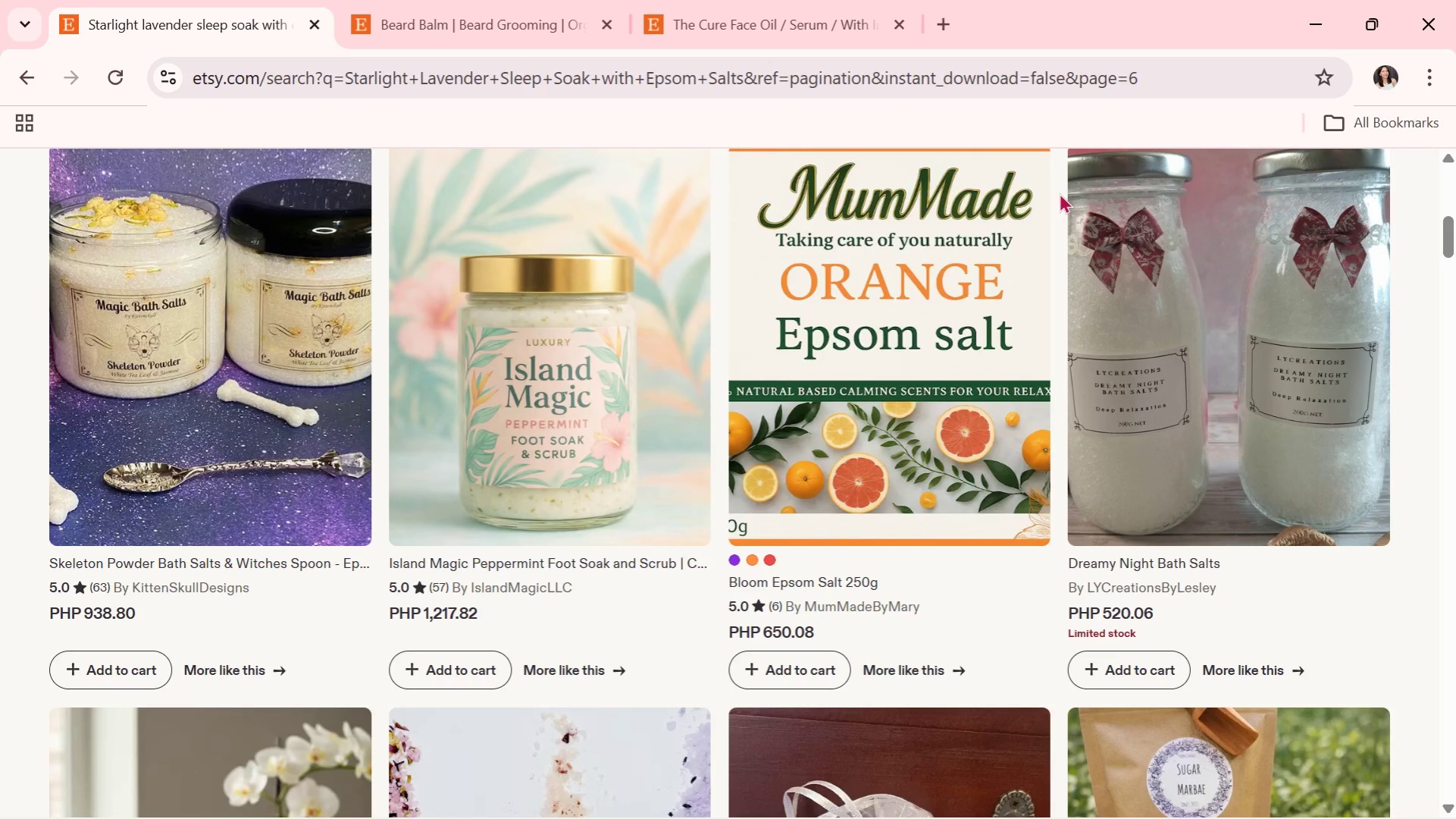 
scroll: coordinate [795, 585], scroll_direction: down, amount: 40.0
 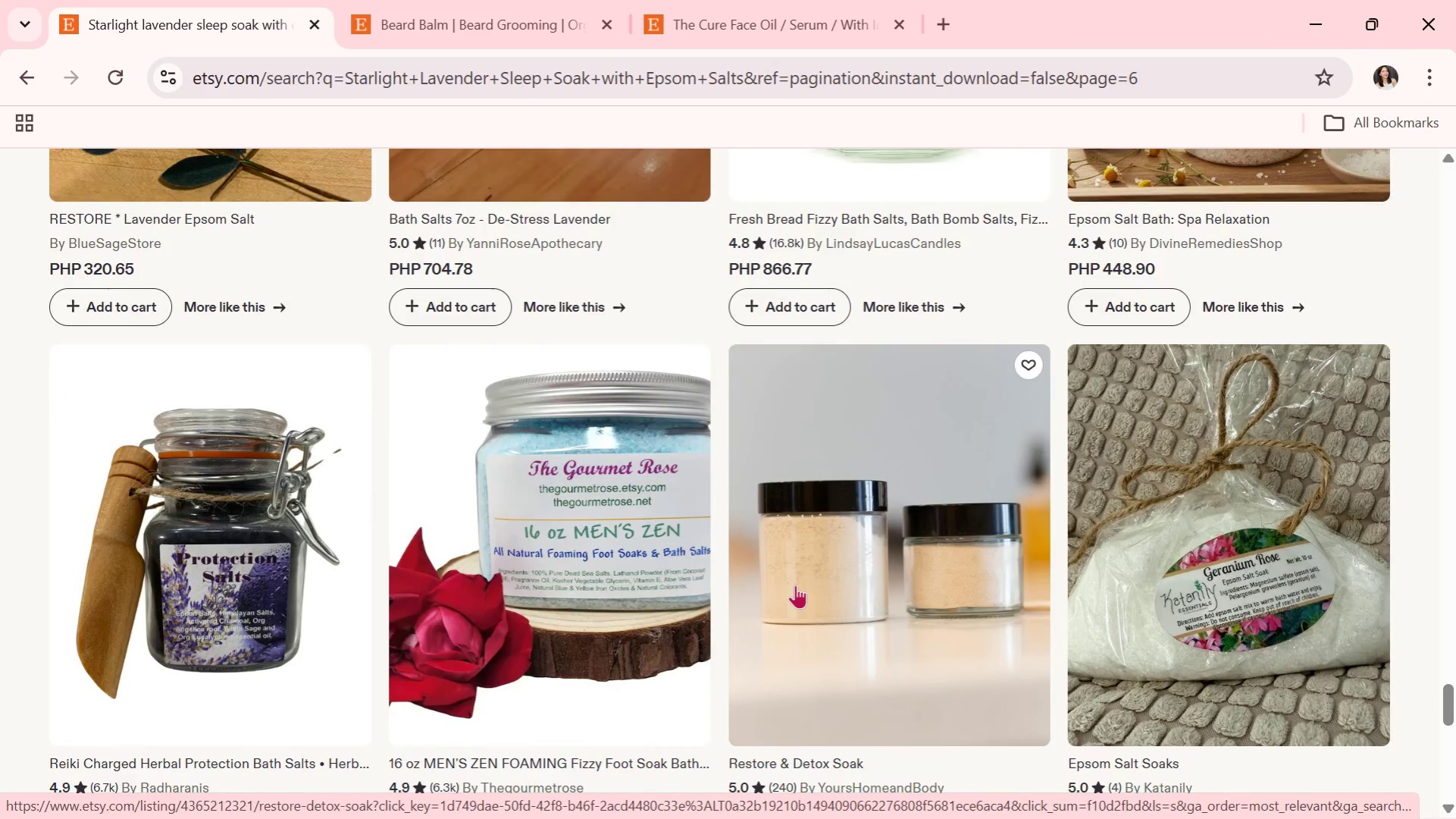 
scroll: coordinate [794, 585], scroll_direction: down, amount: 4.0
 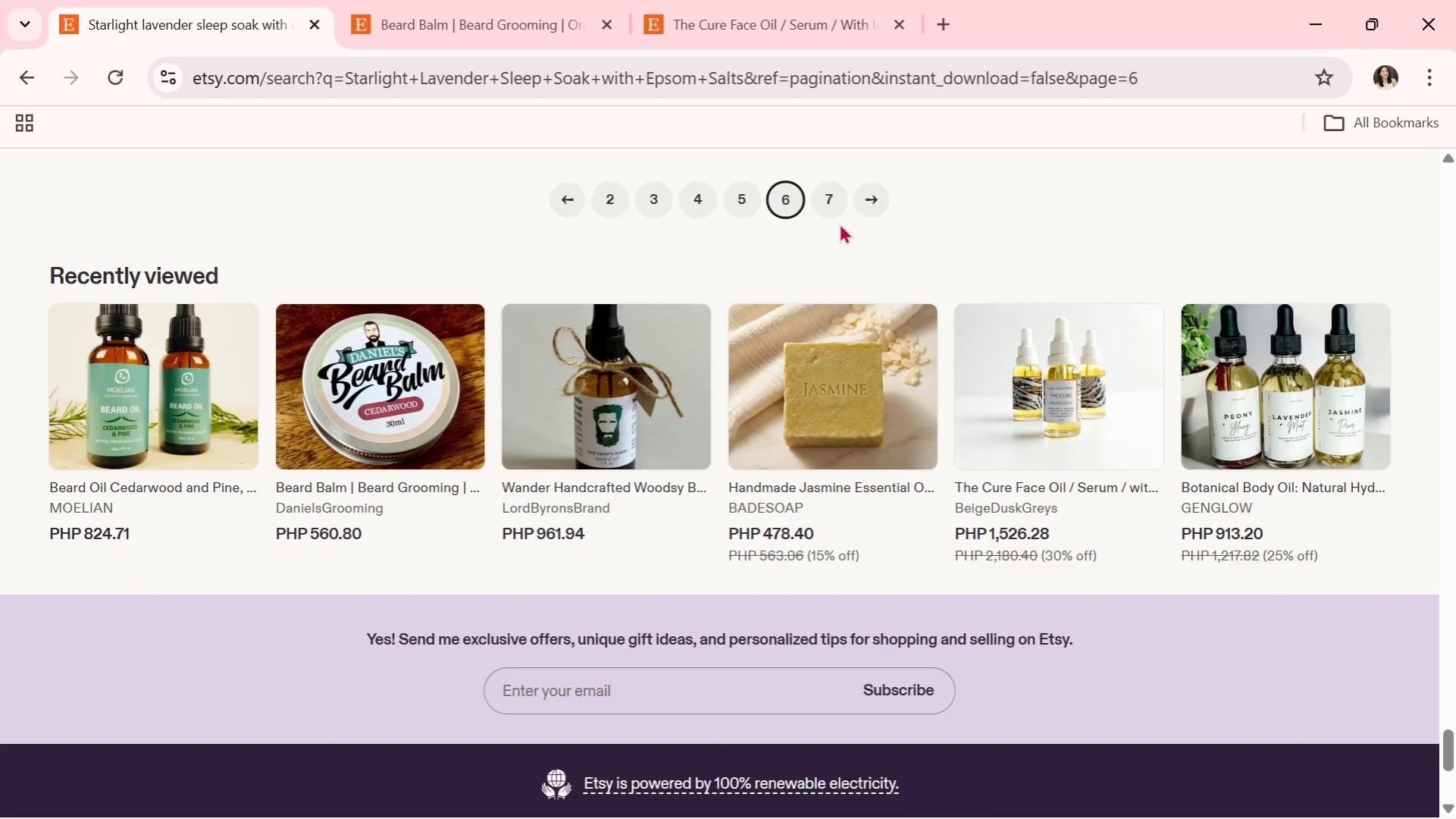 
left_click([838, 196])
 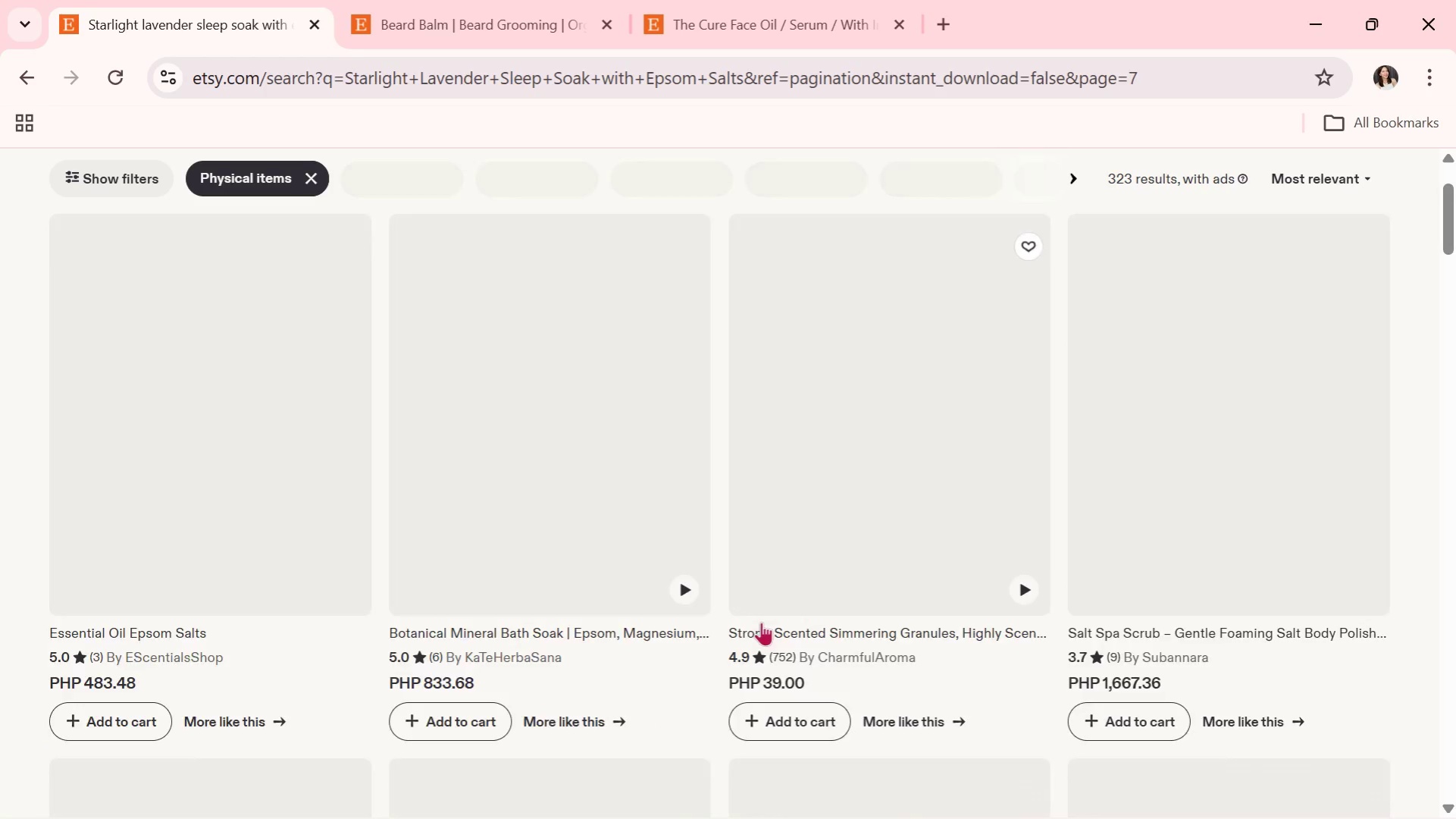 
scroll: coordinate [761, 620], scroll_direction: down, amount: 3.0
 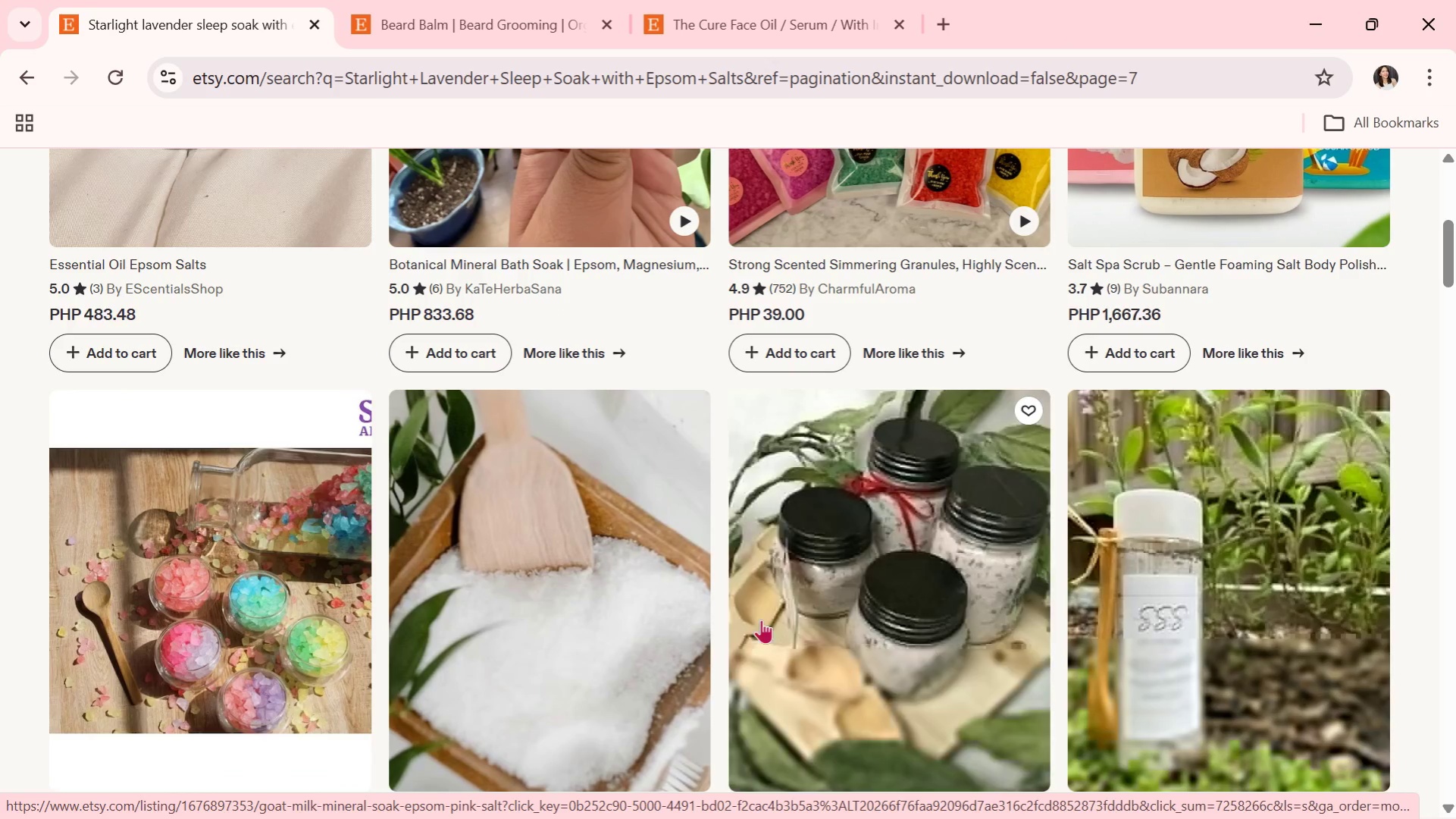 
scroll: coordinate [761, 620], scroll_direction: up, amount: 2.0
 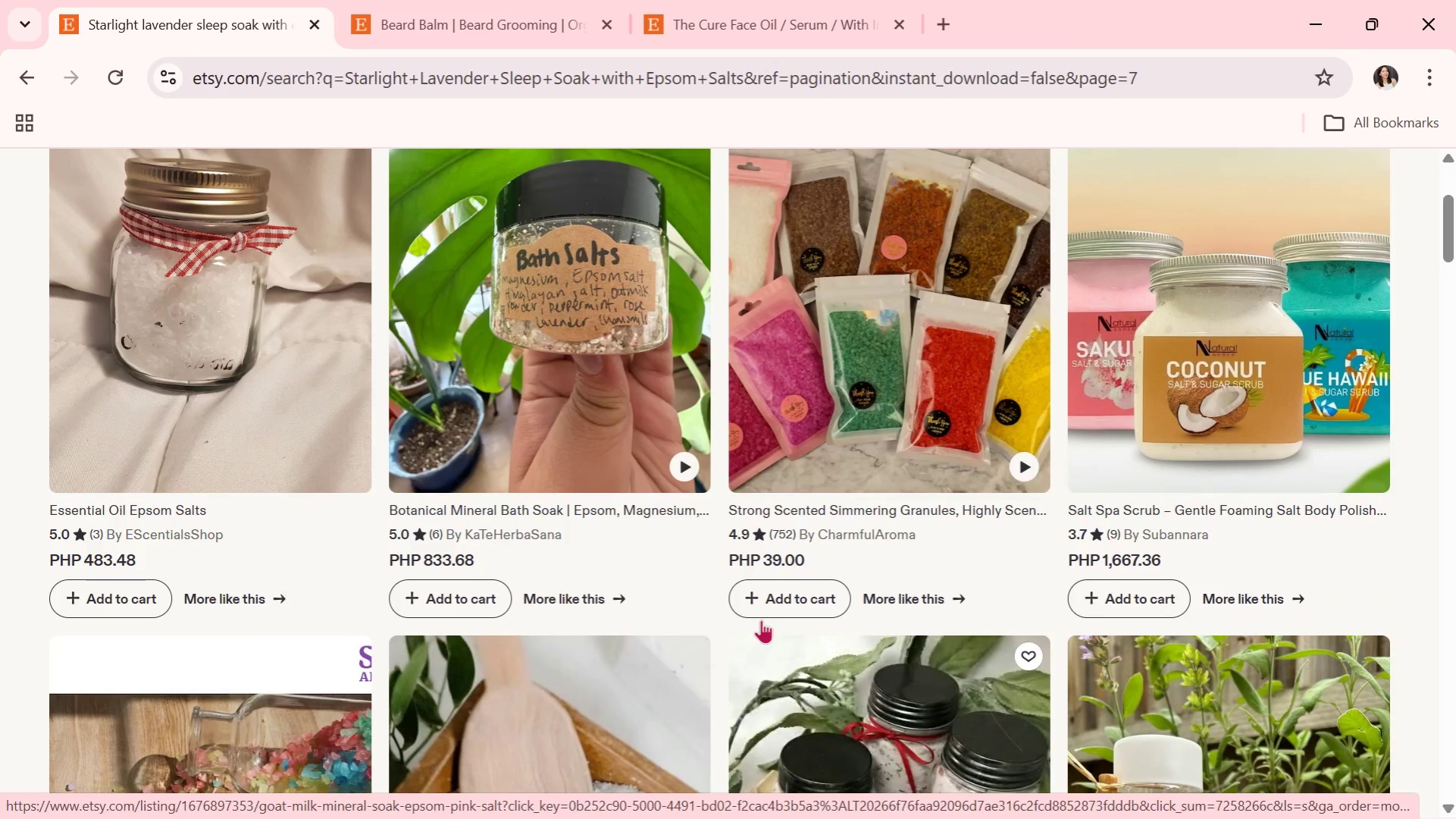 
scroll: coordinate [761, 620], scroll_direction: down, amount: 5.0
 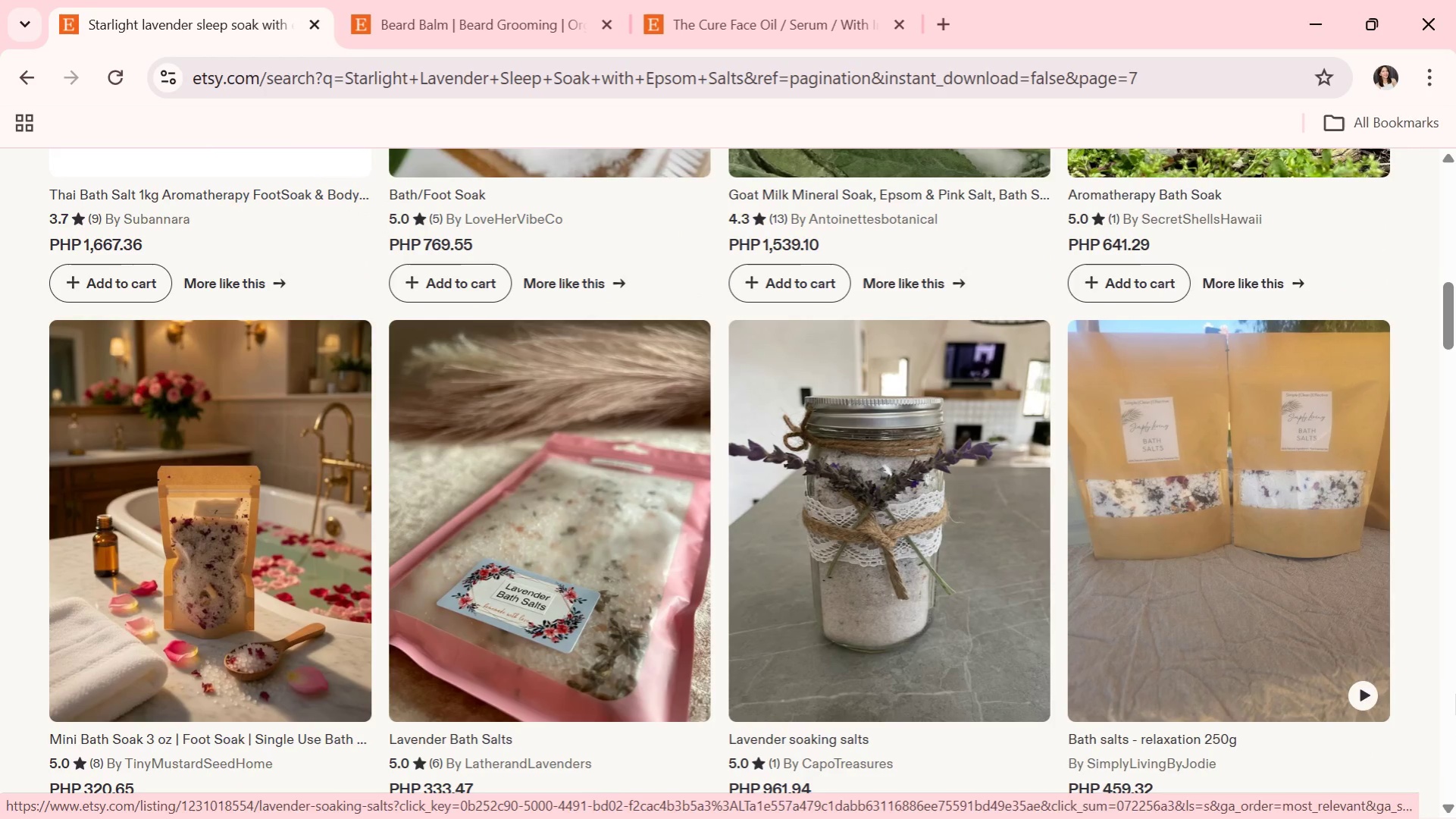 
left_click([256, 635])
 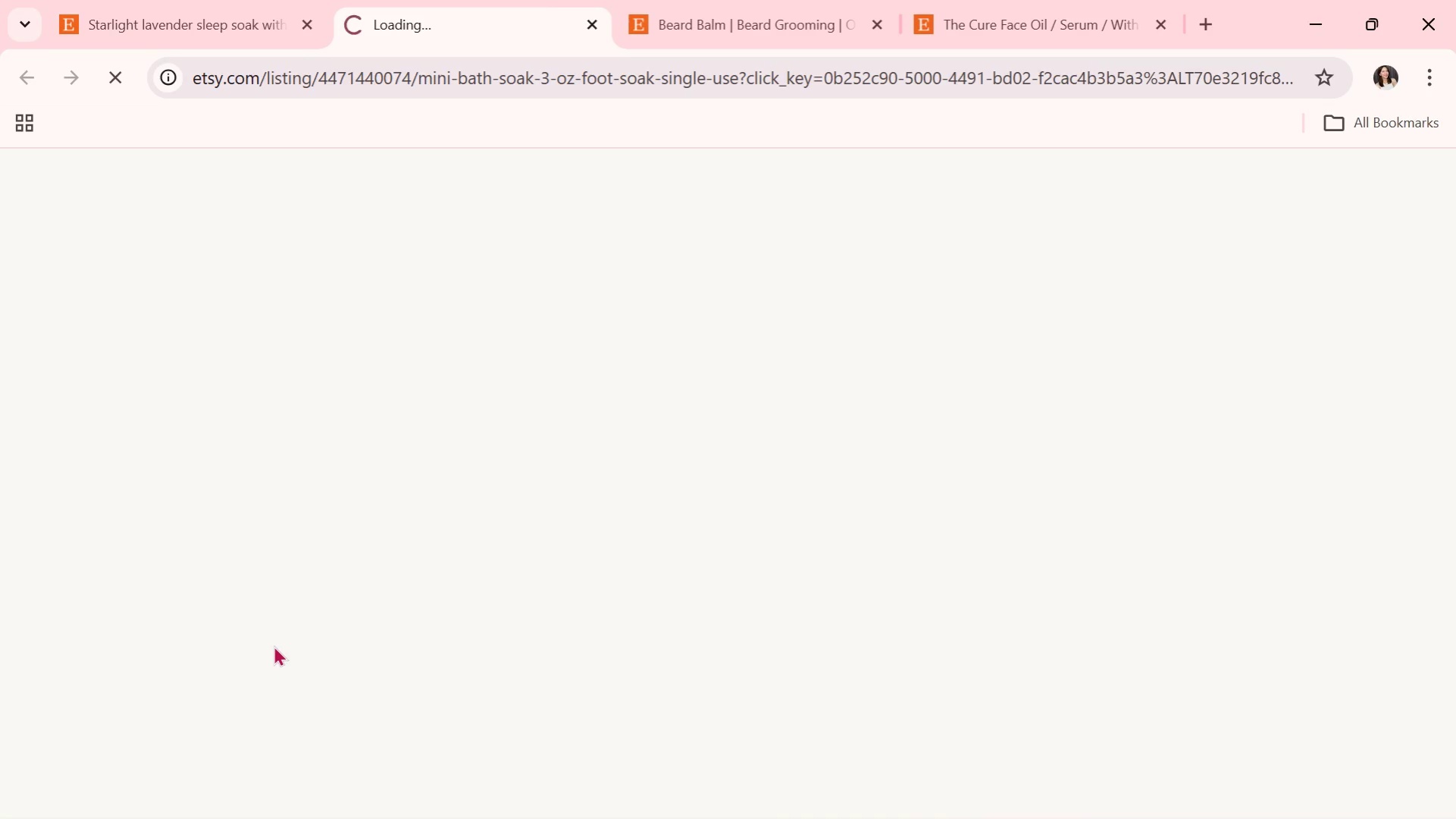 
scroll: coordinate [276, 649], scroll_direction: down, amount: 1.0
 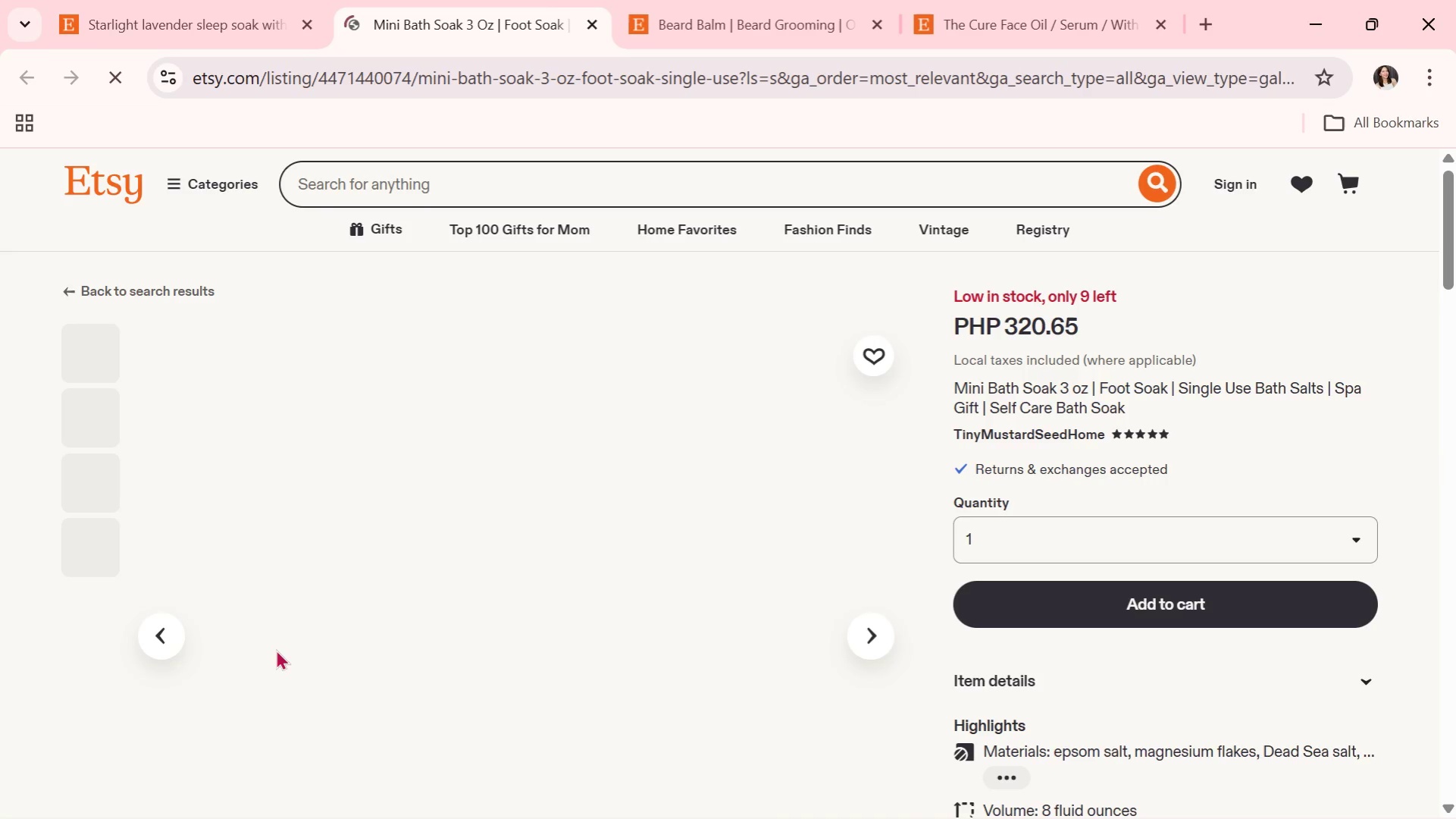 
scroll: coordinate [294, 632], scroll_direction: none, amount: 0.0
 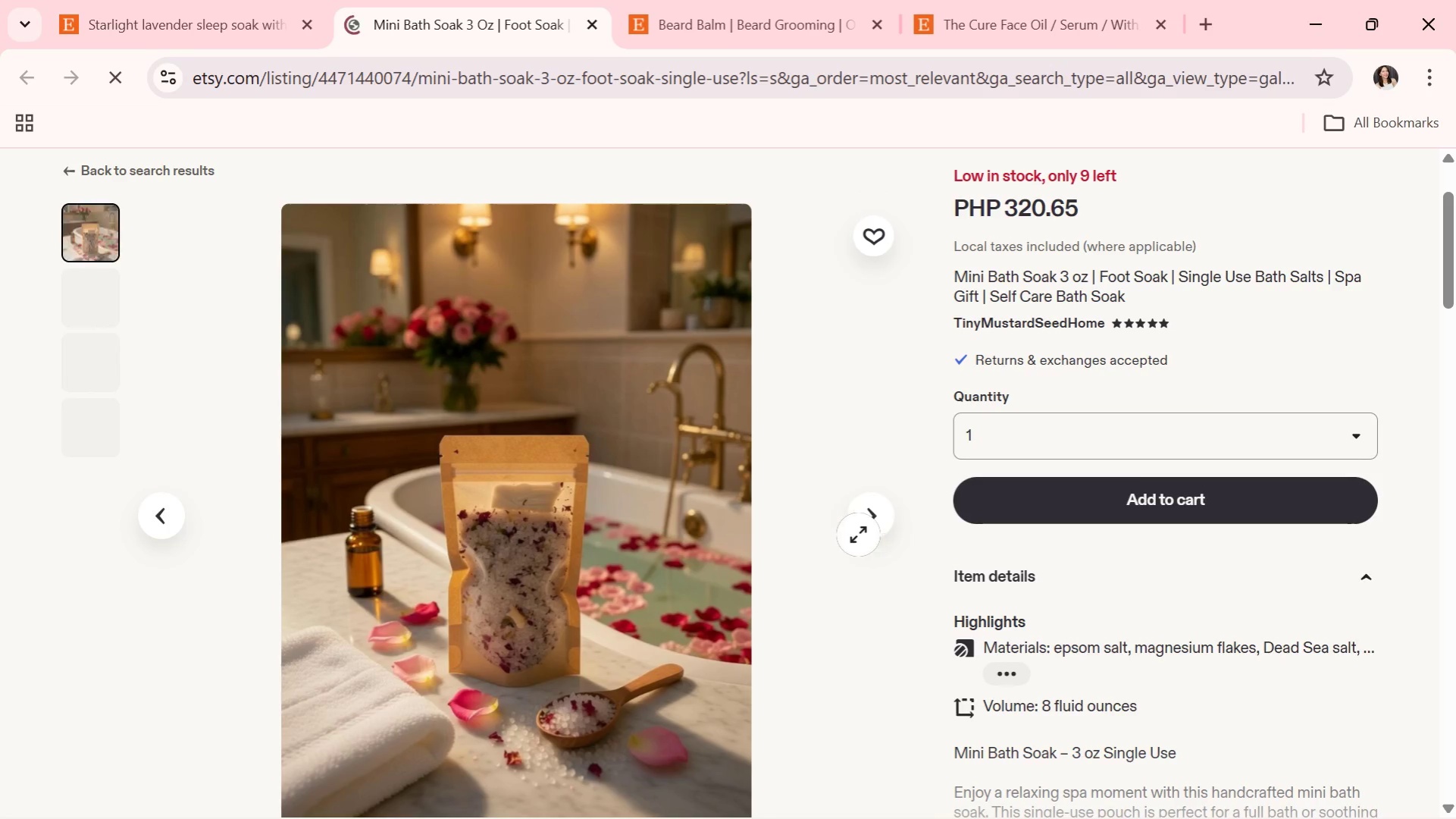 
left_click([877, 516])
 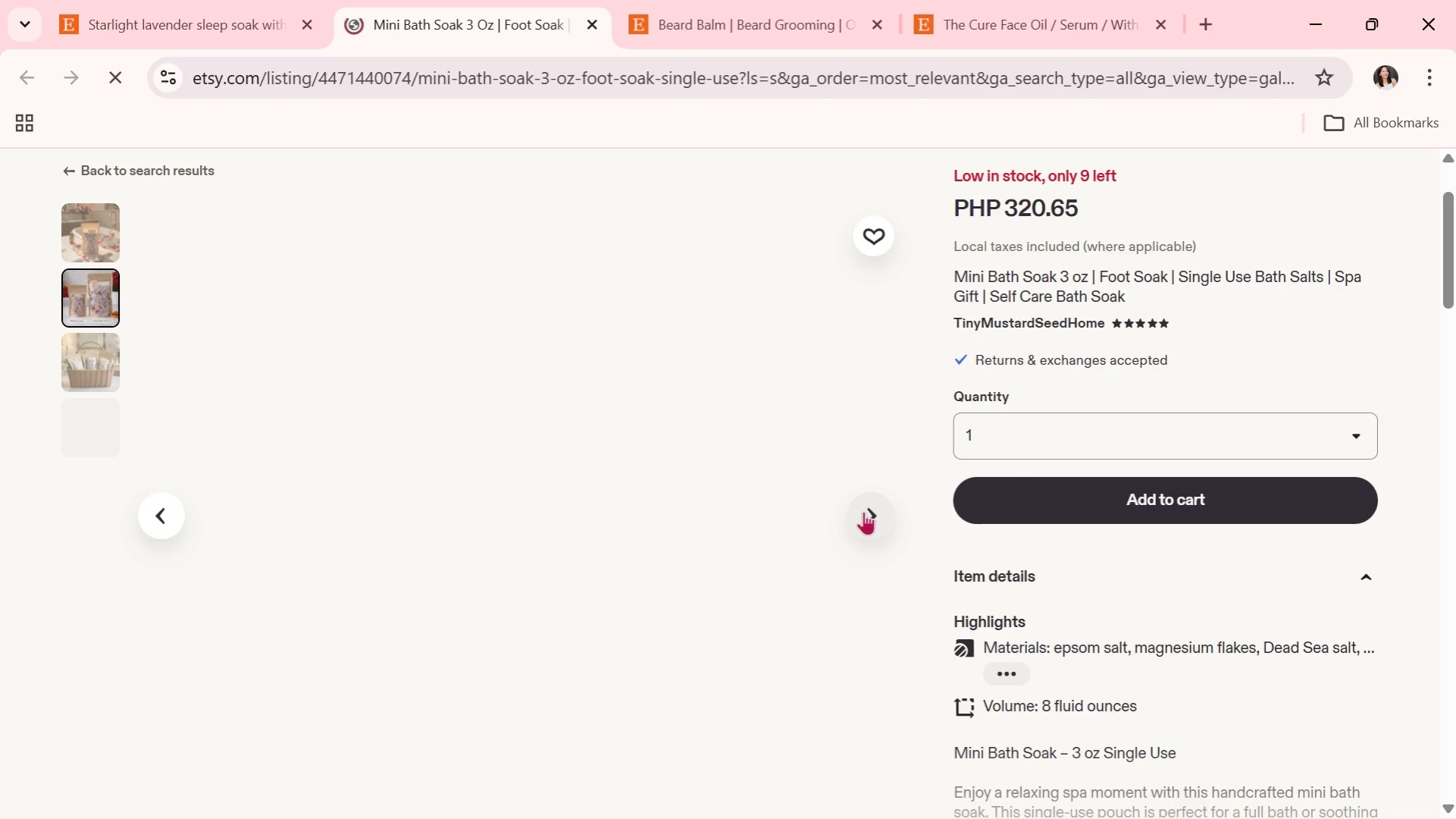 
mouse_move([825, 502])
 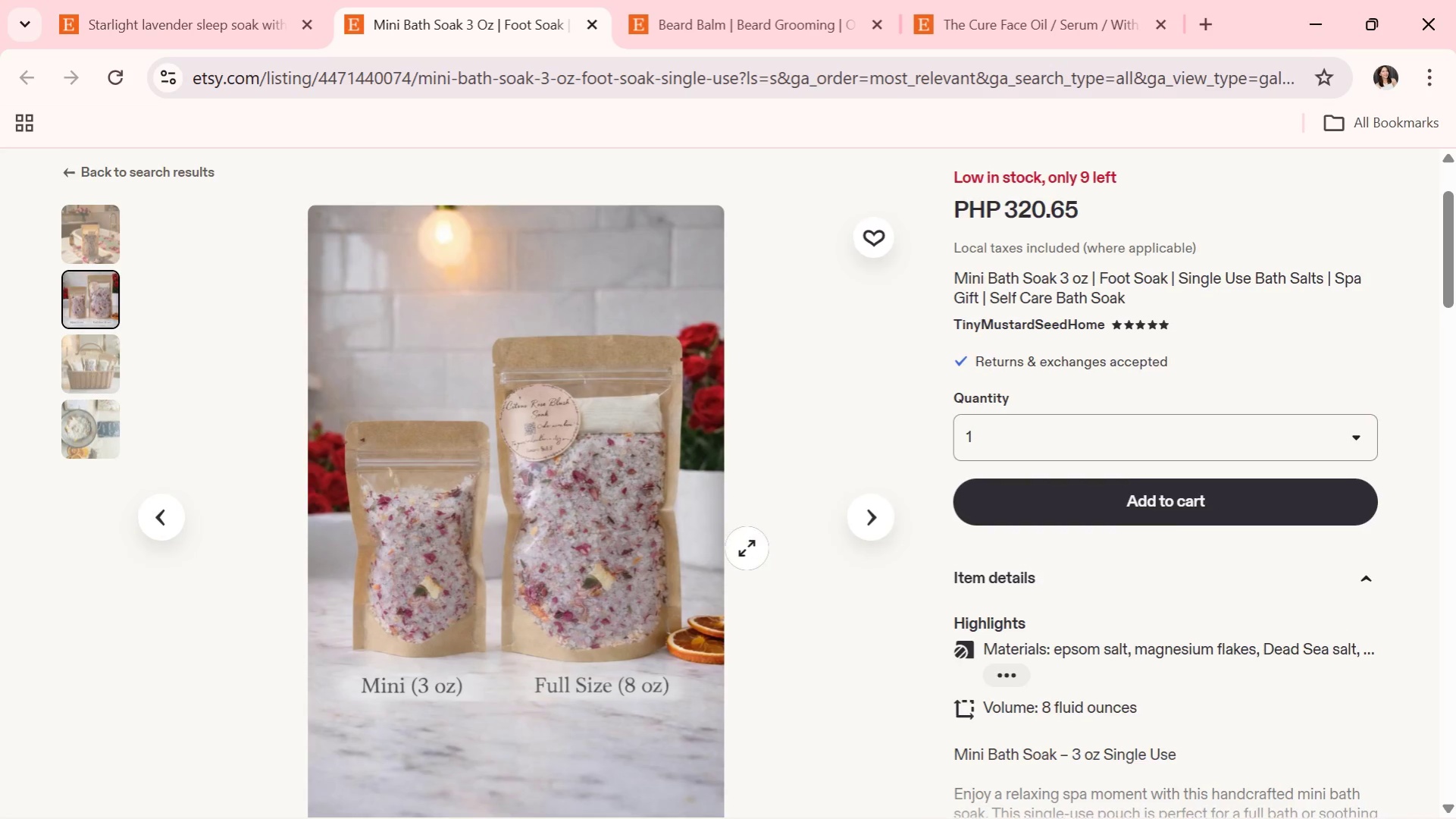 
scroll: coordinate [744, 549], scroll_direction: up, amount: 2.0
 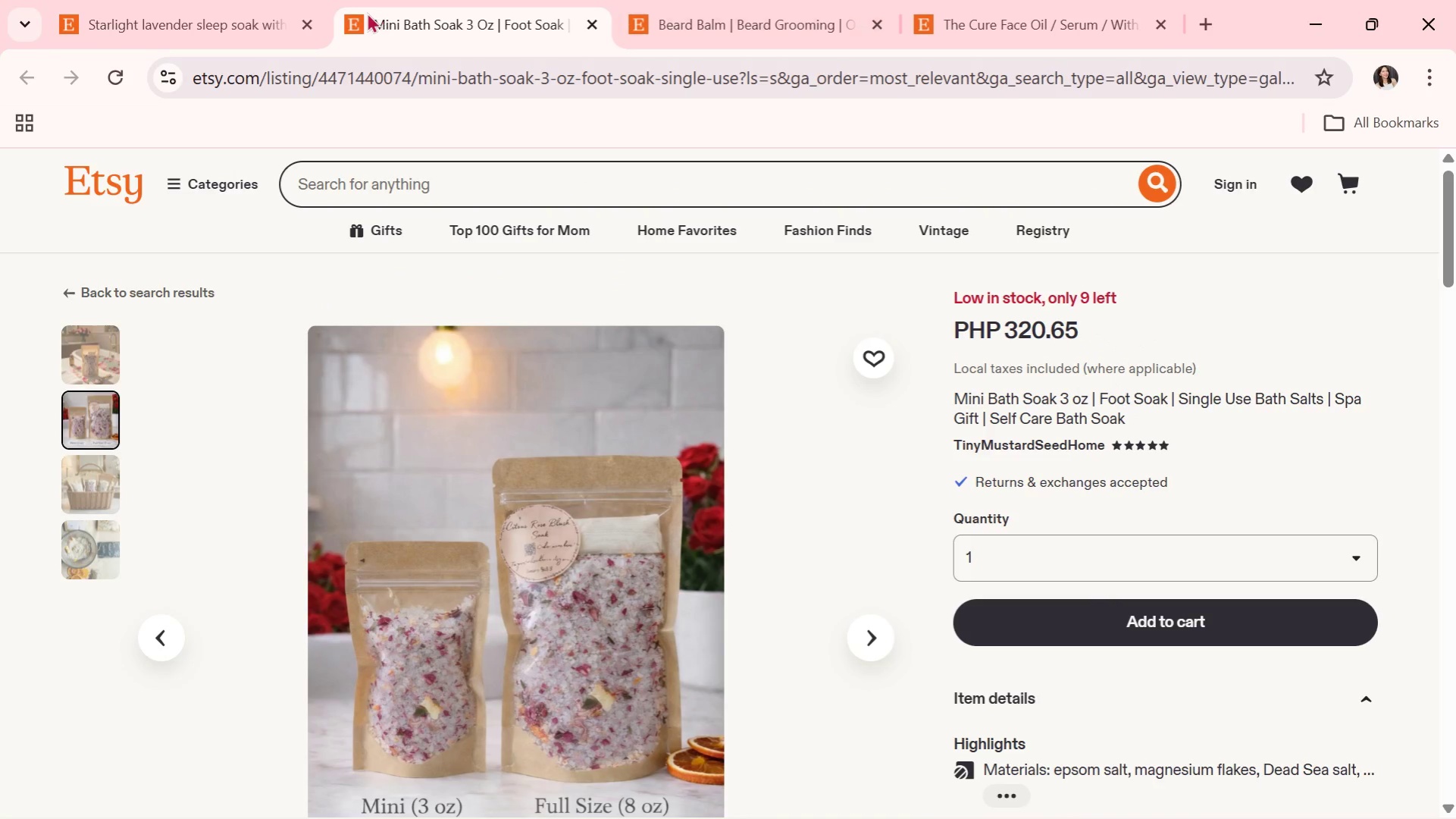 
left_click([277, 17])
 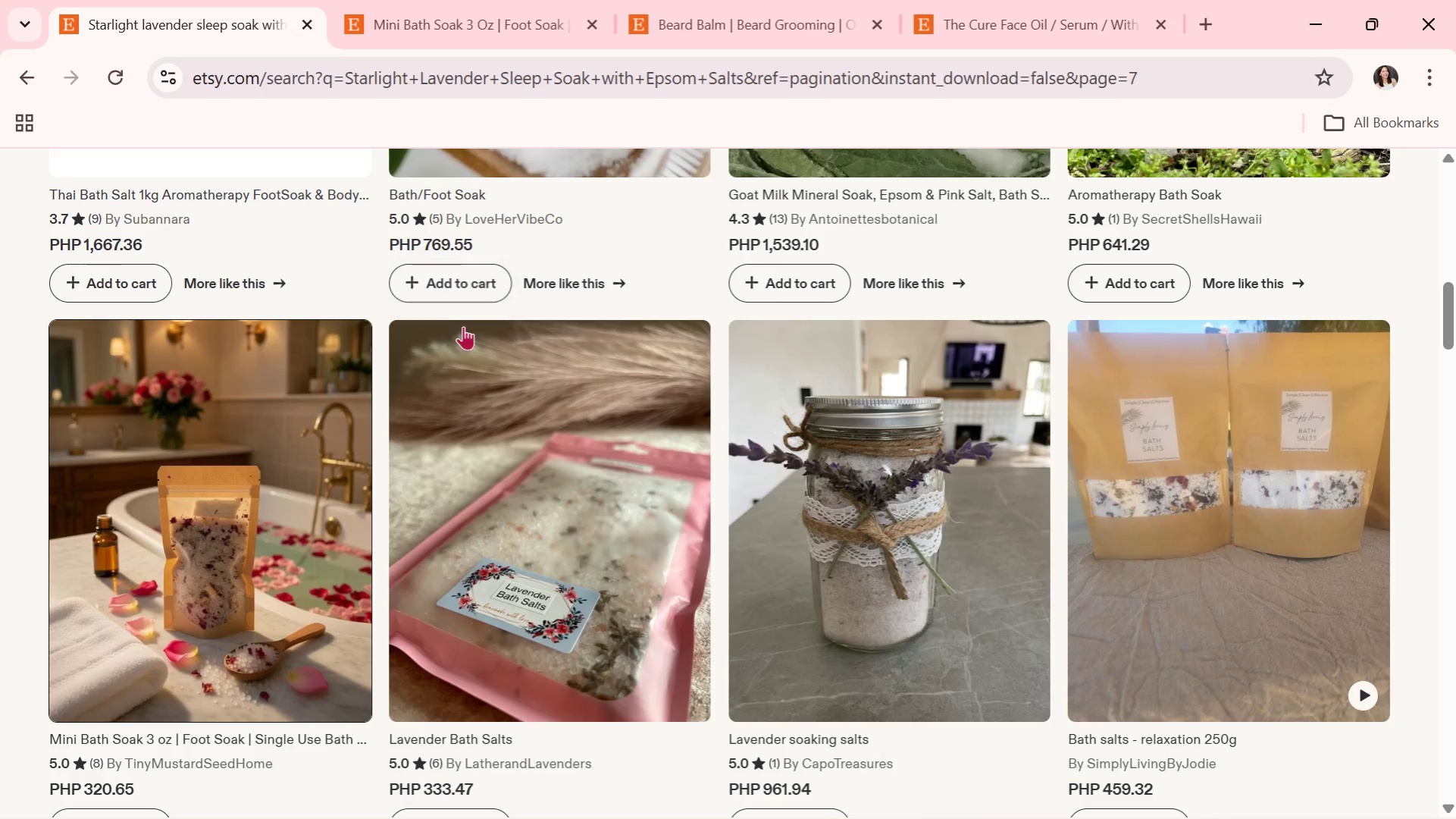 
scroll: coordinate [465, 337], scroll_direction: down, amount: 6.0
 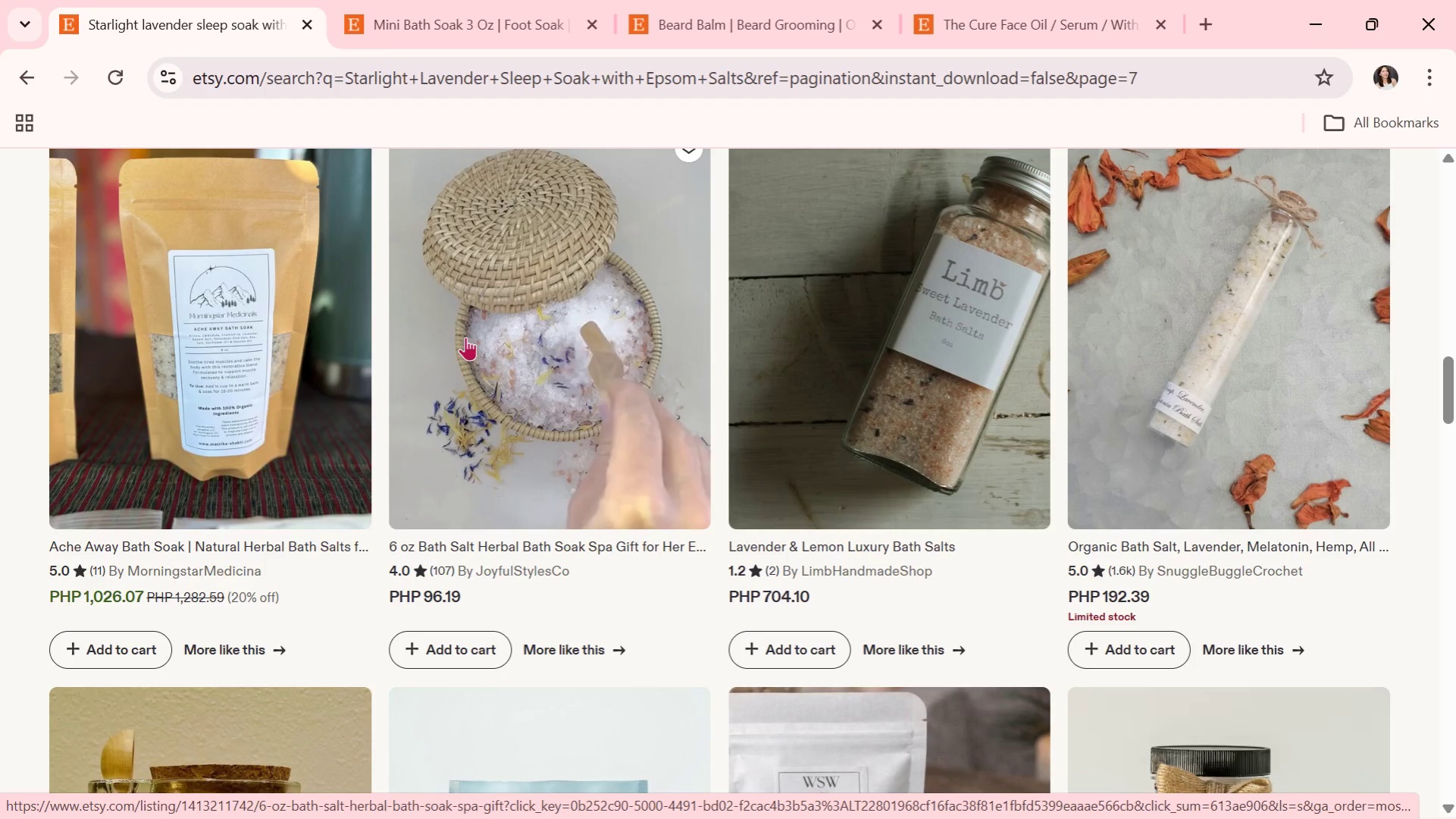 
wait(5.22)
 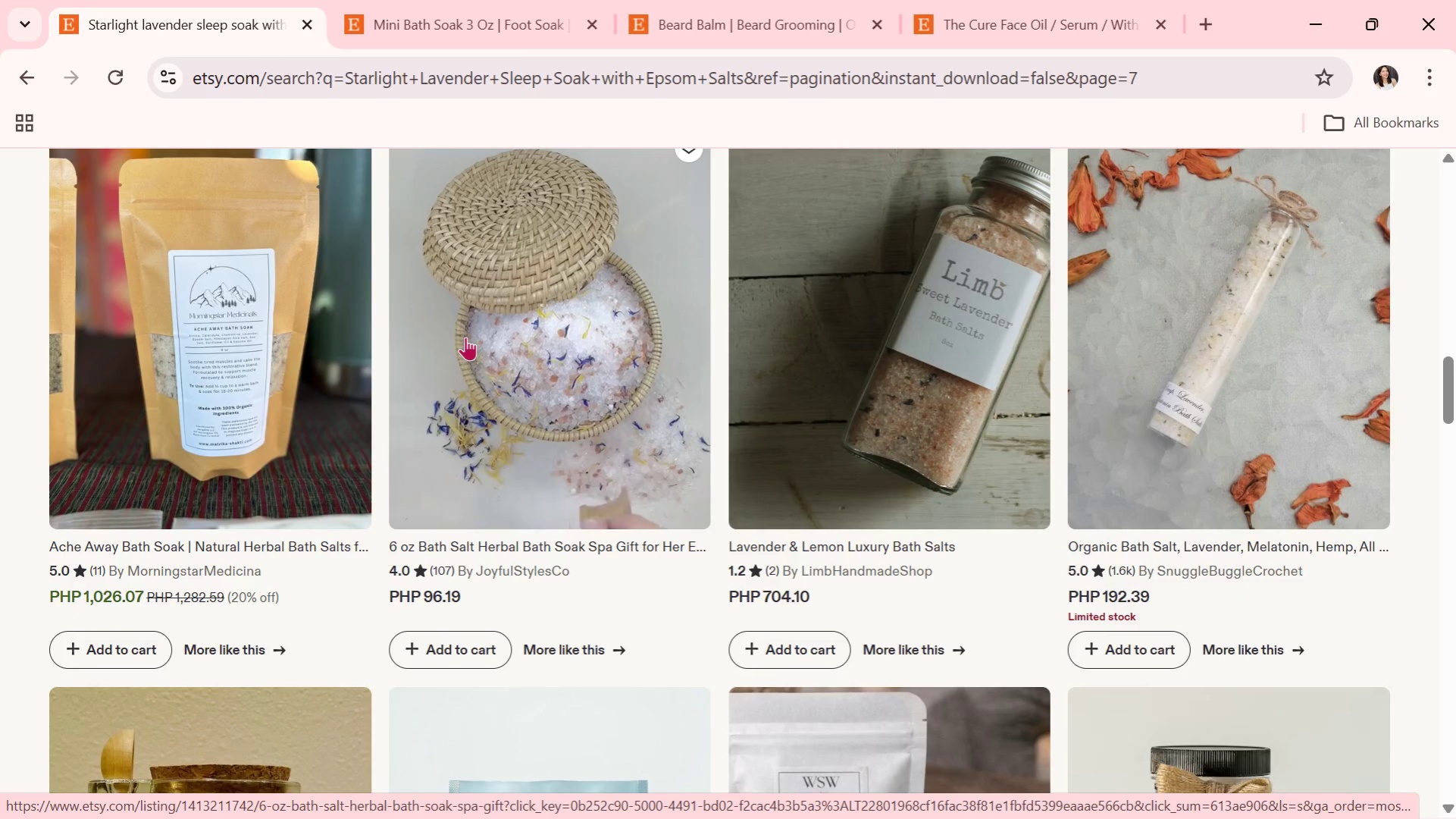 
key(Alt+Tab)
 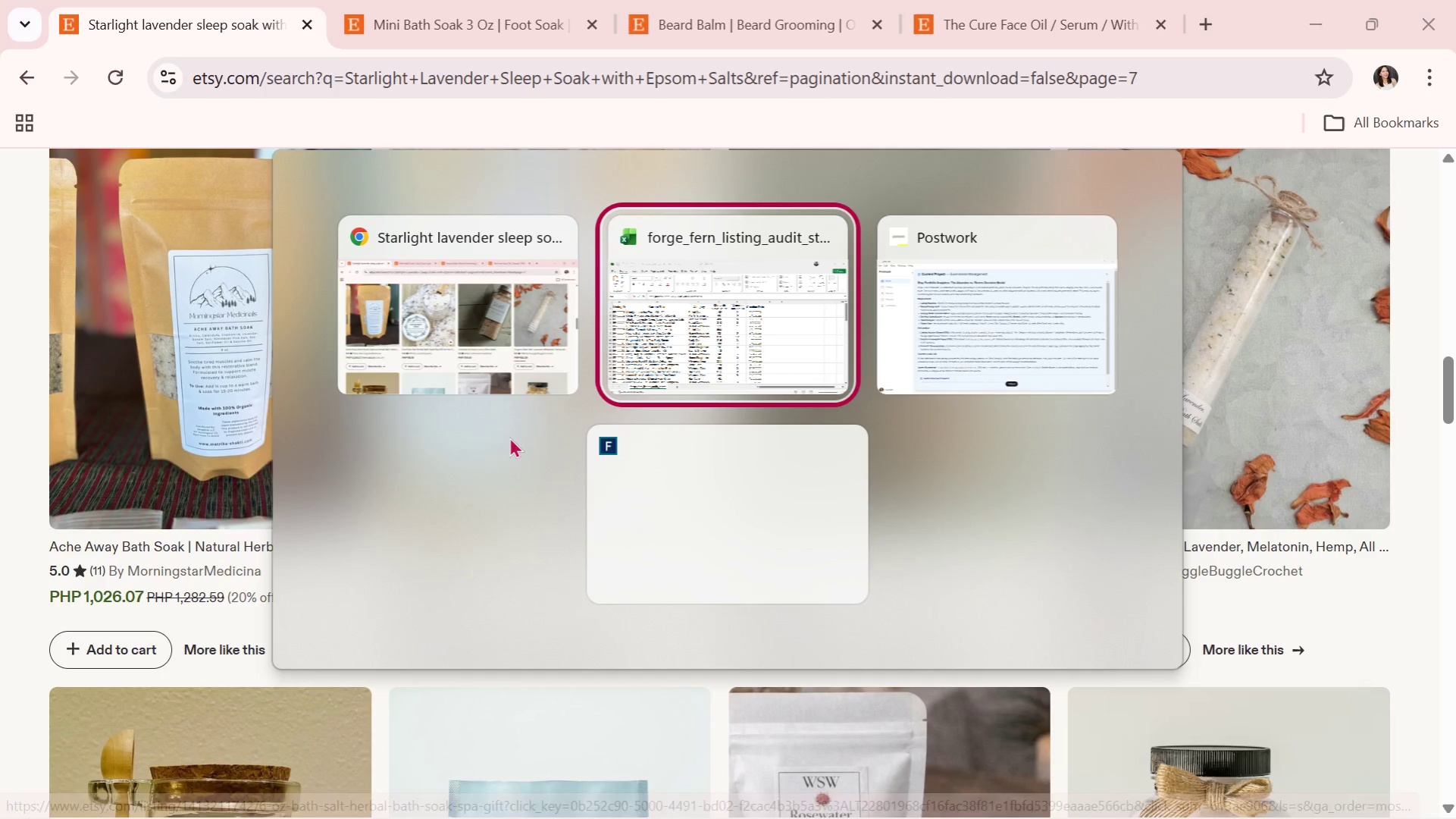 
key(Alt+Tab)